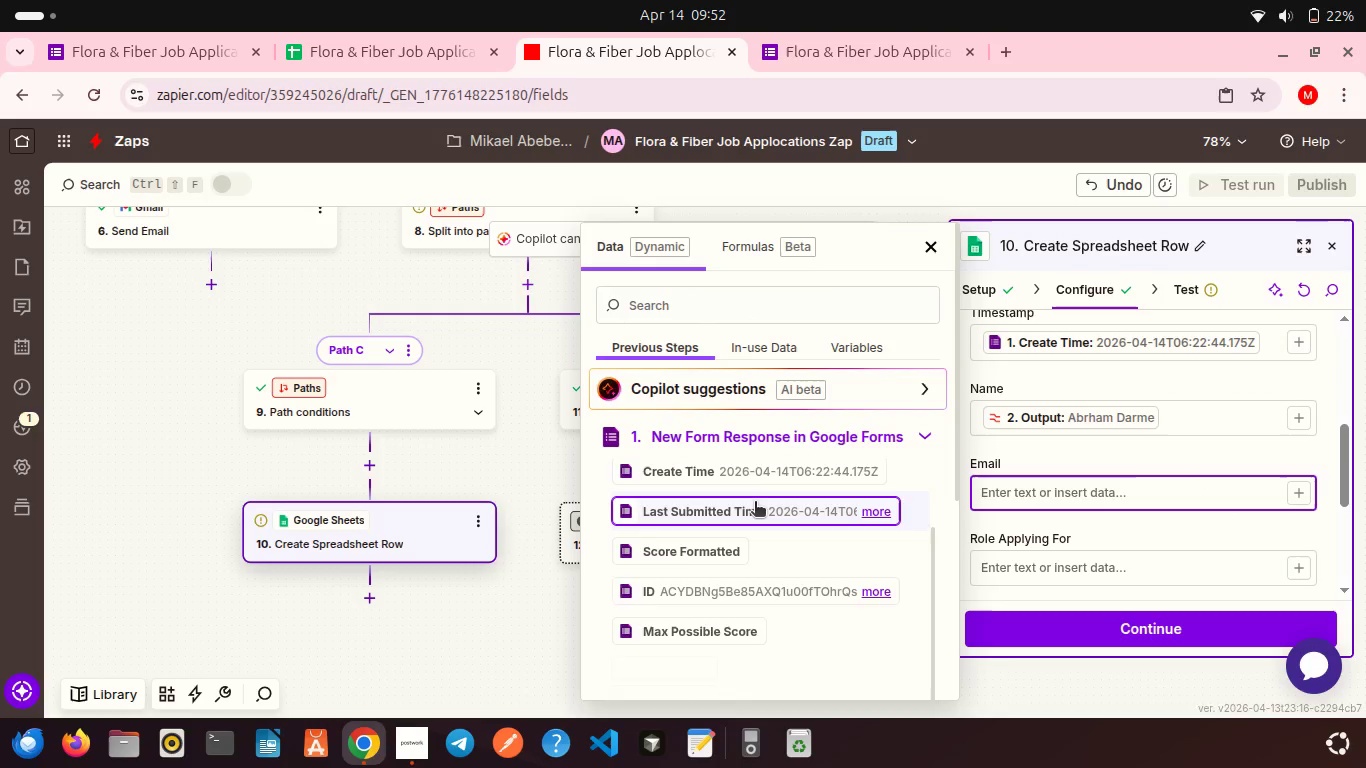 
scroll: coordinate [755, 503], scroll_direction: down, amount: 3.0
 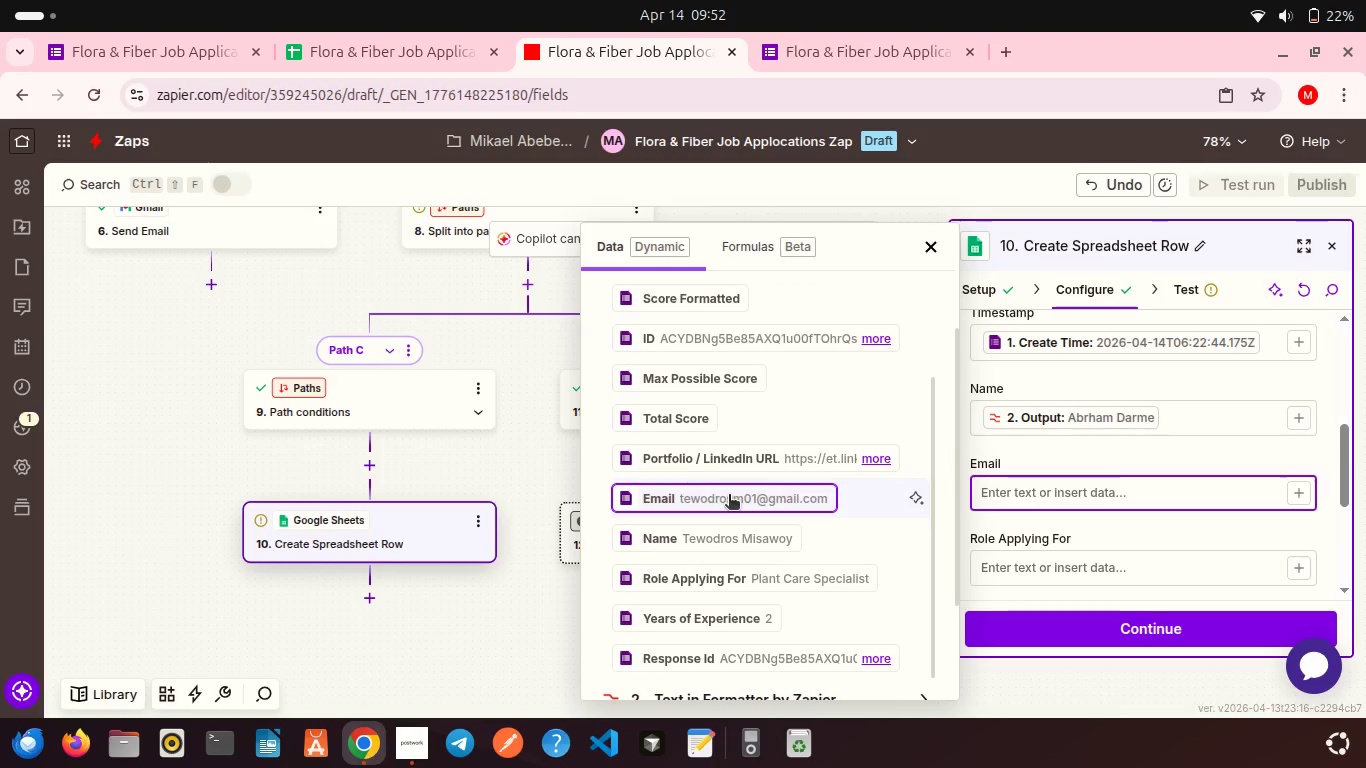 
left_click([729, 496])
 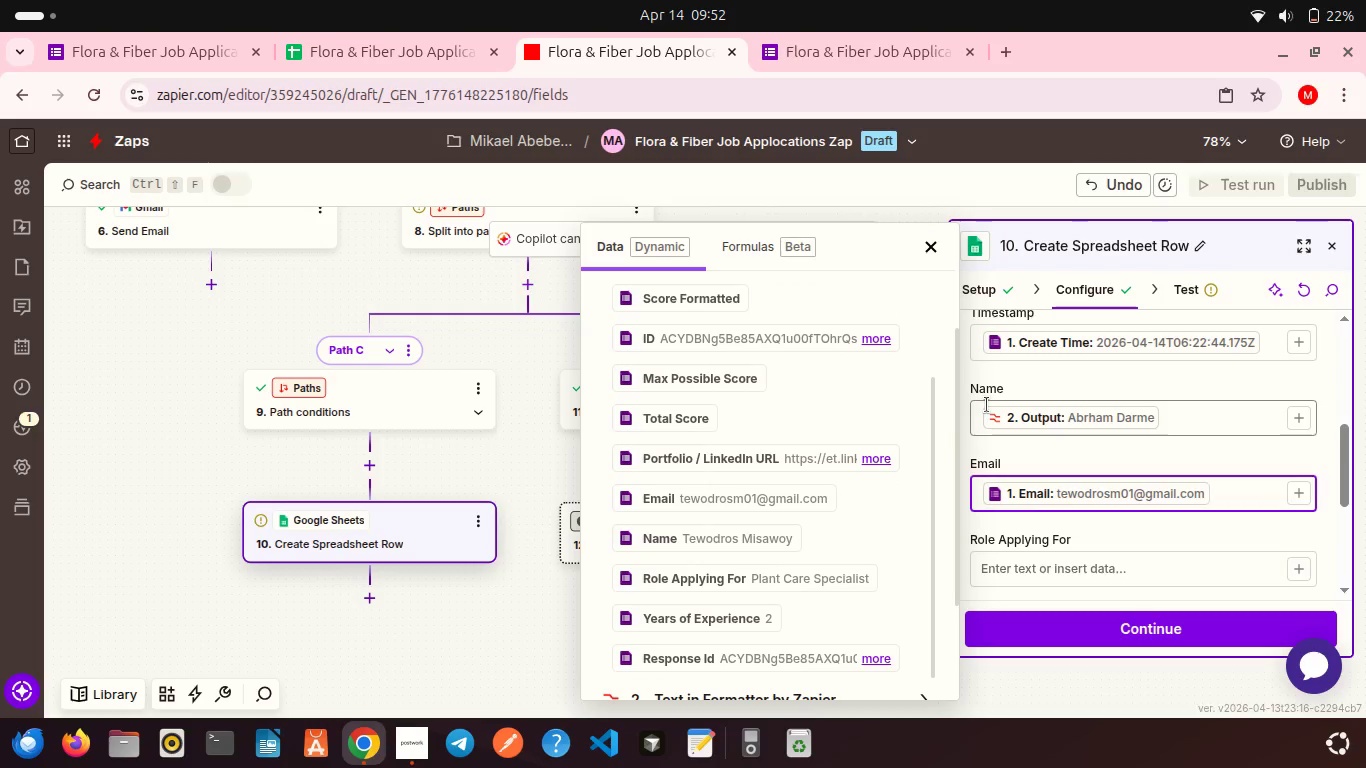 
left_click([999, 446])
 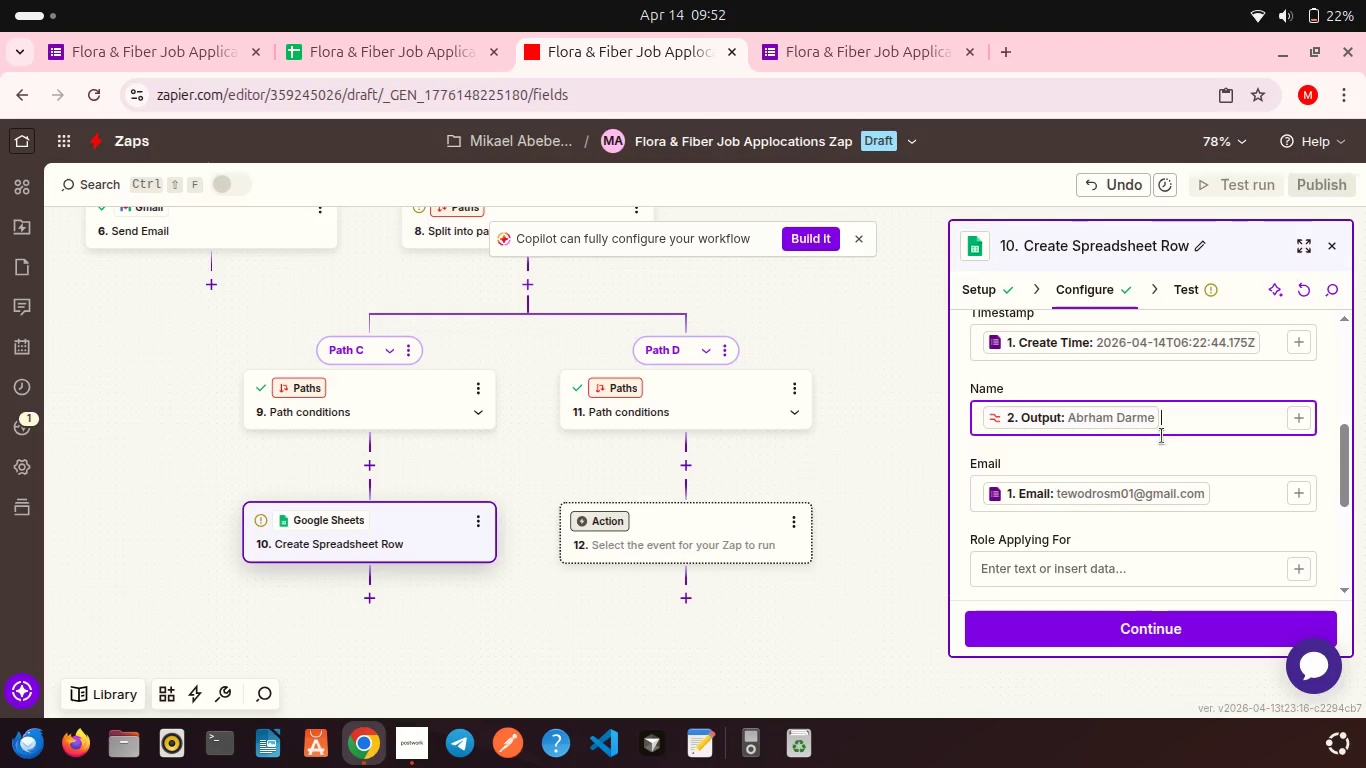 
scroll: coordinate [1162, 436], scroll_direction: down, amount: 1.0
 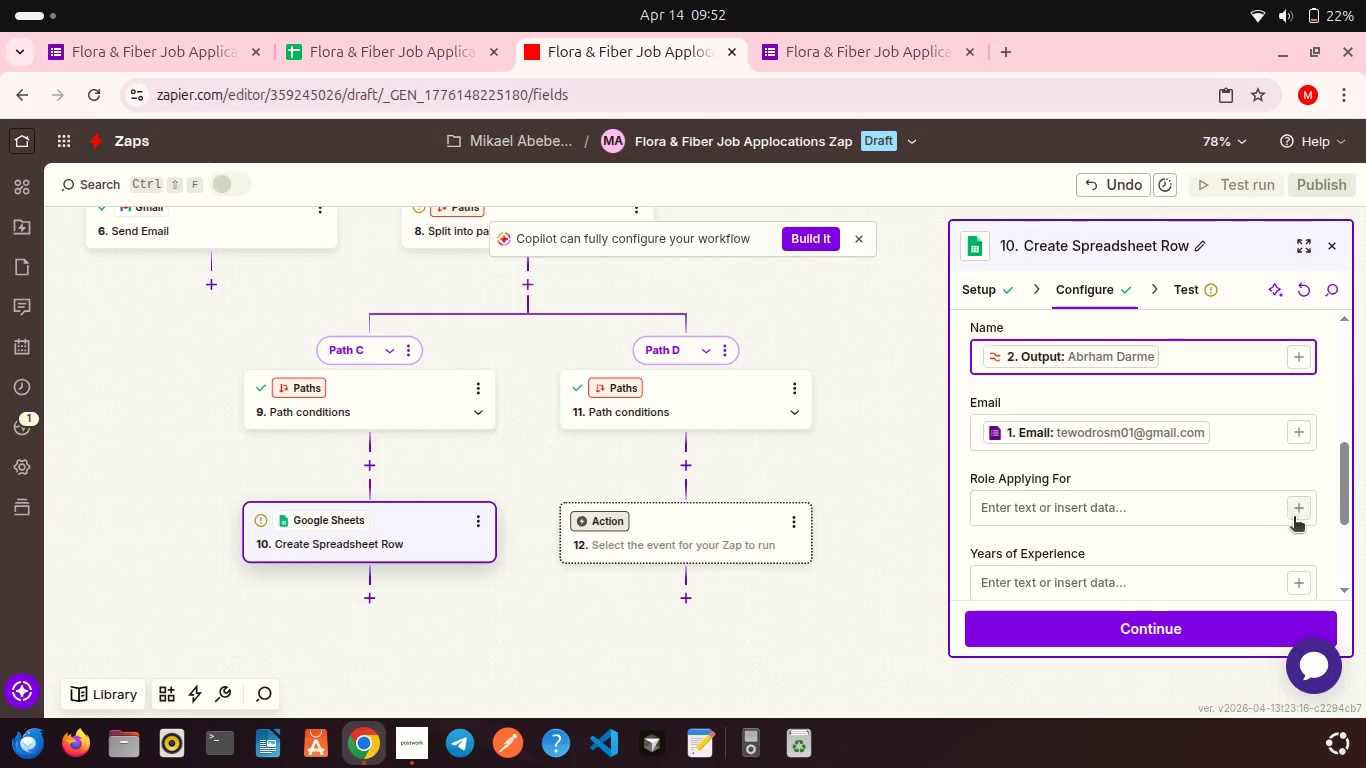 
left_click([1295, 518])
 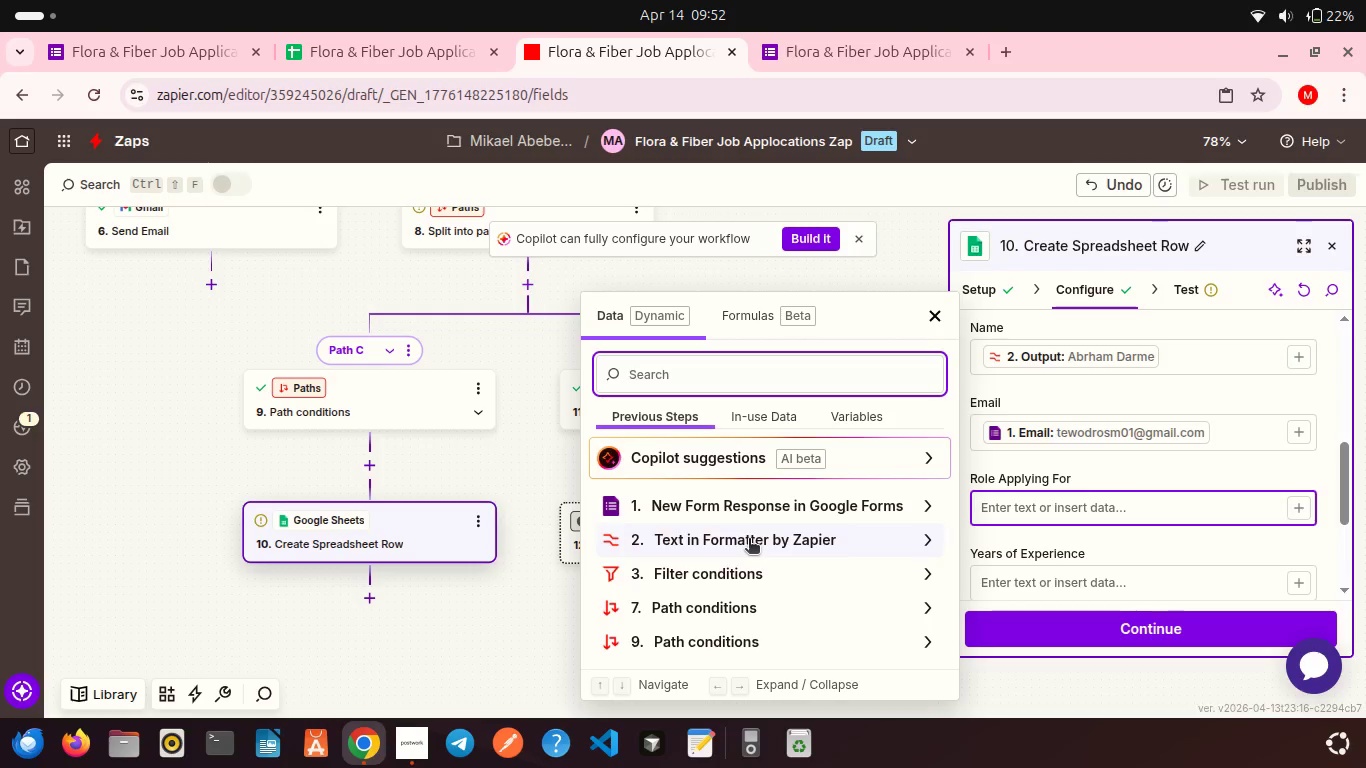 
scroll: coordinate [748, 529], scroll_direction: down, amount: 1.0
 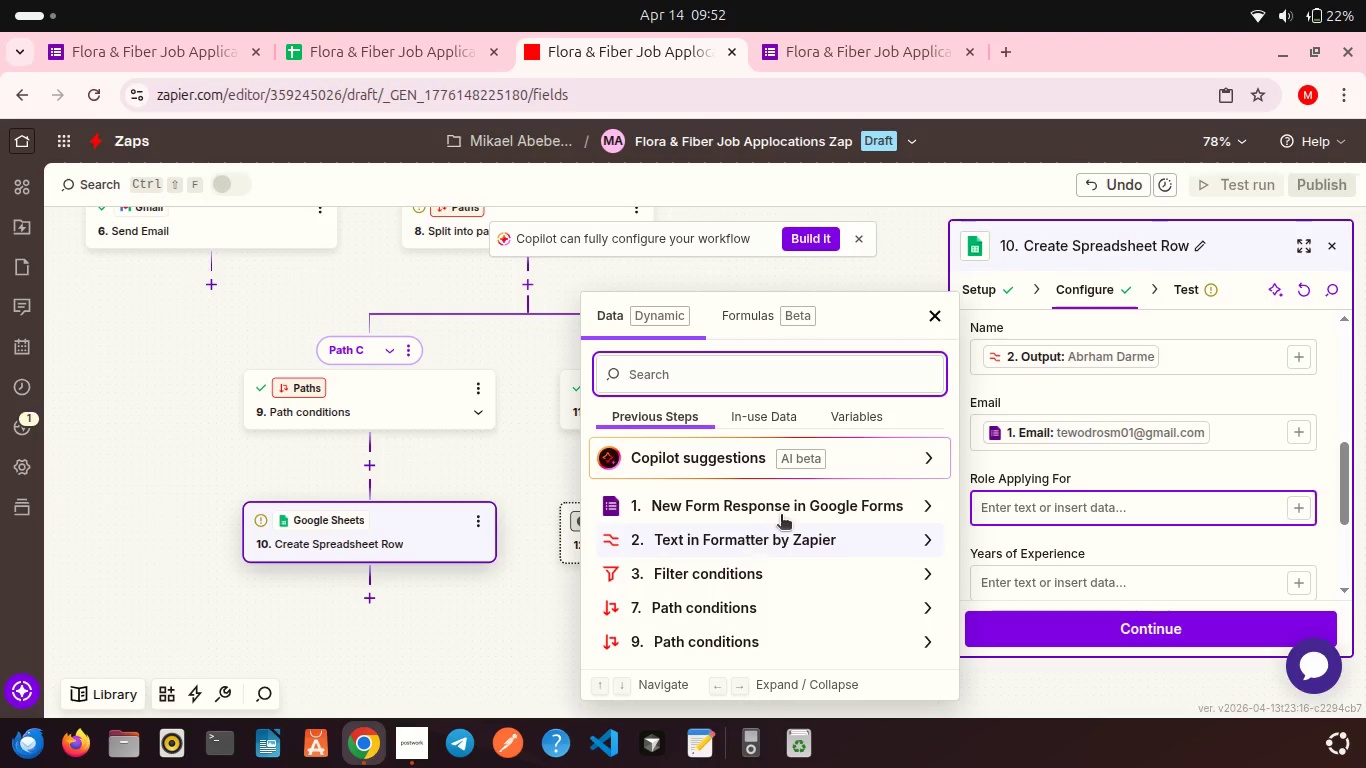 
left_click([786, 510])
 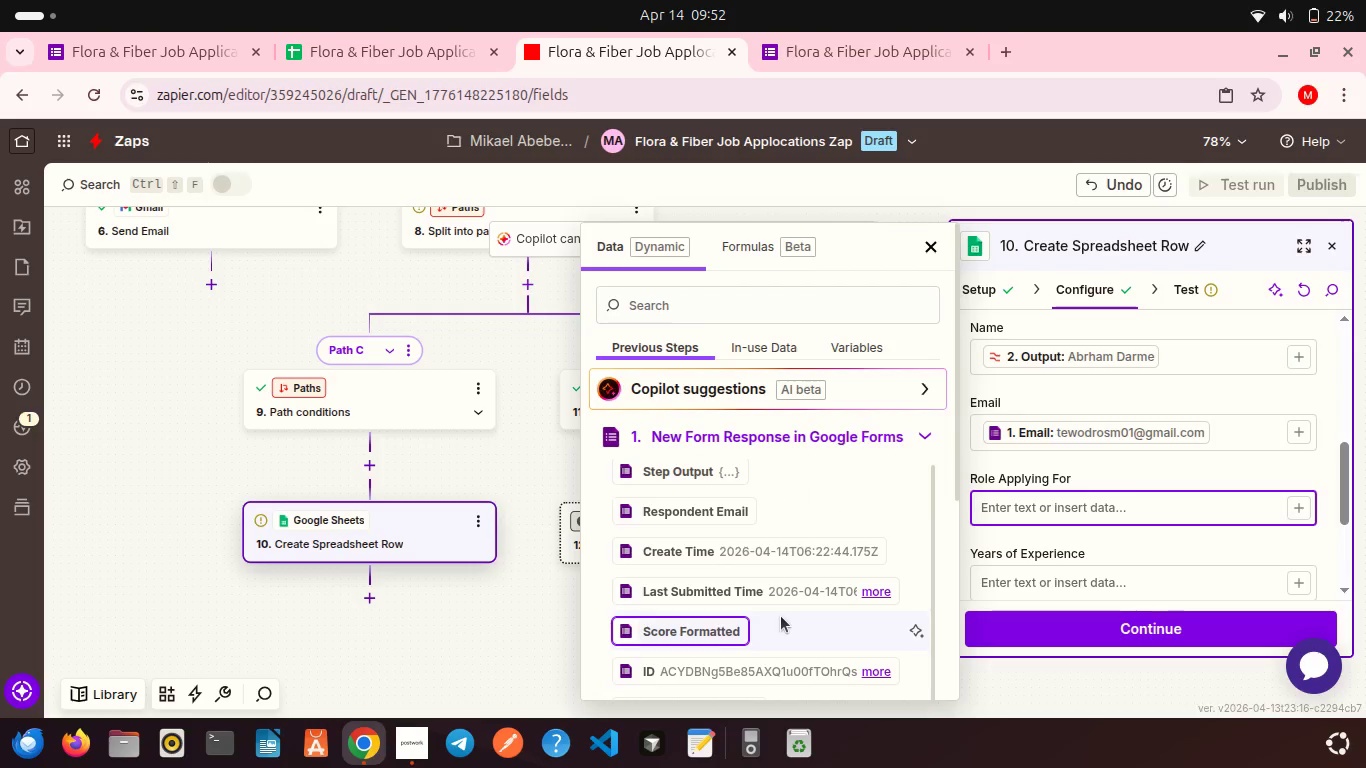 
scroll: coordinate [781, 616], scroll_direction: down, amount: 1.0
 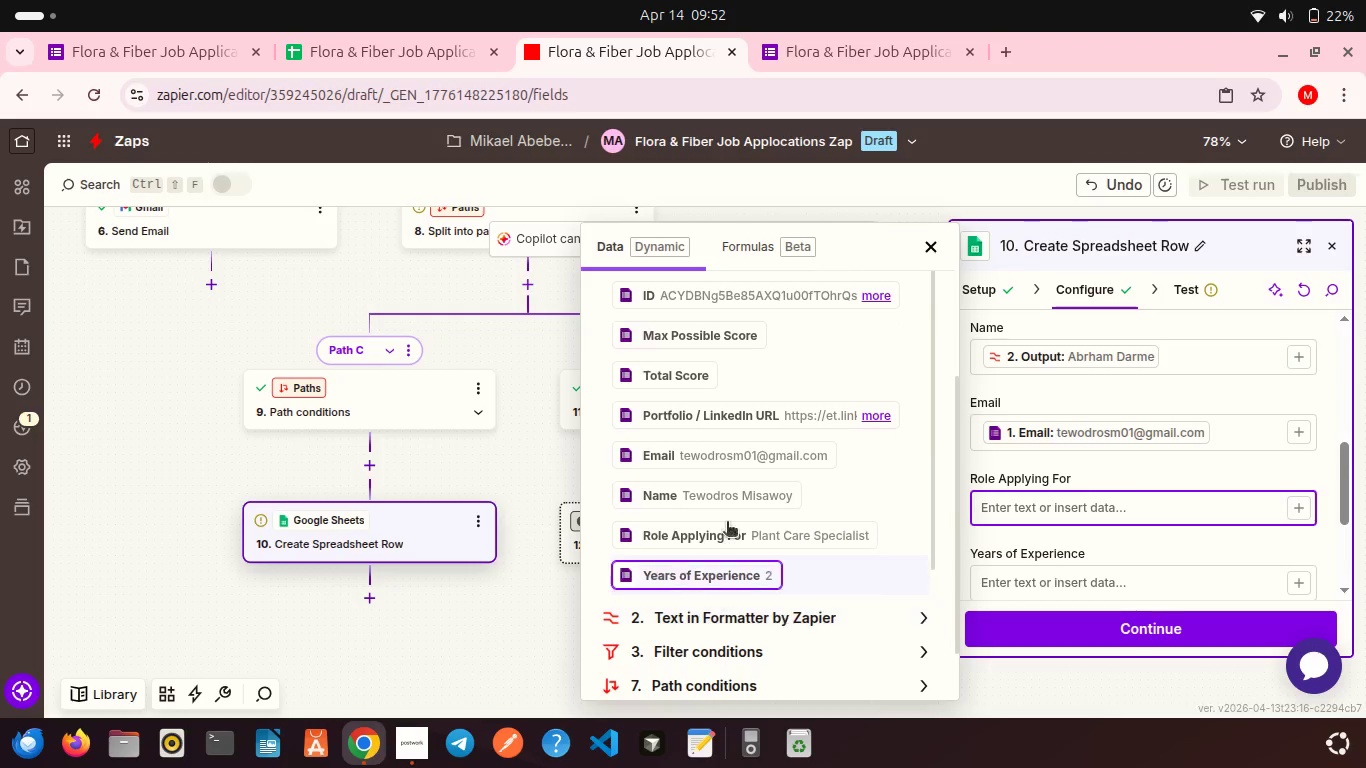 
left_click([714, 536])
 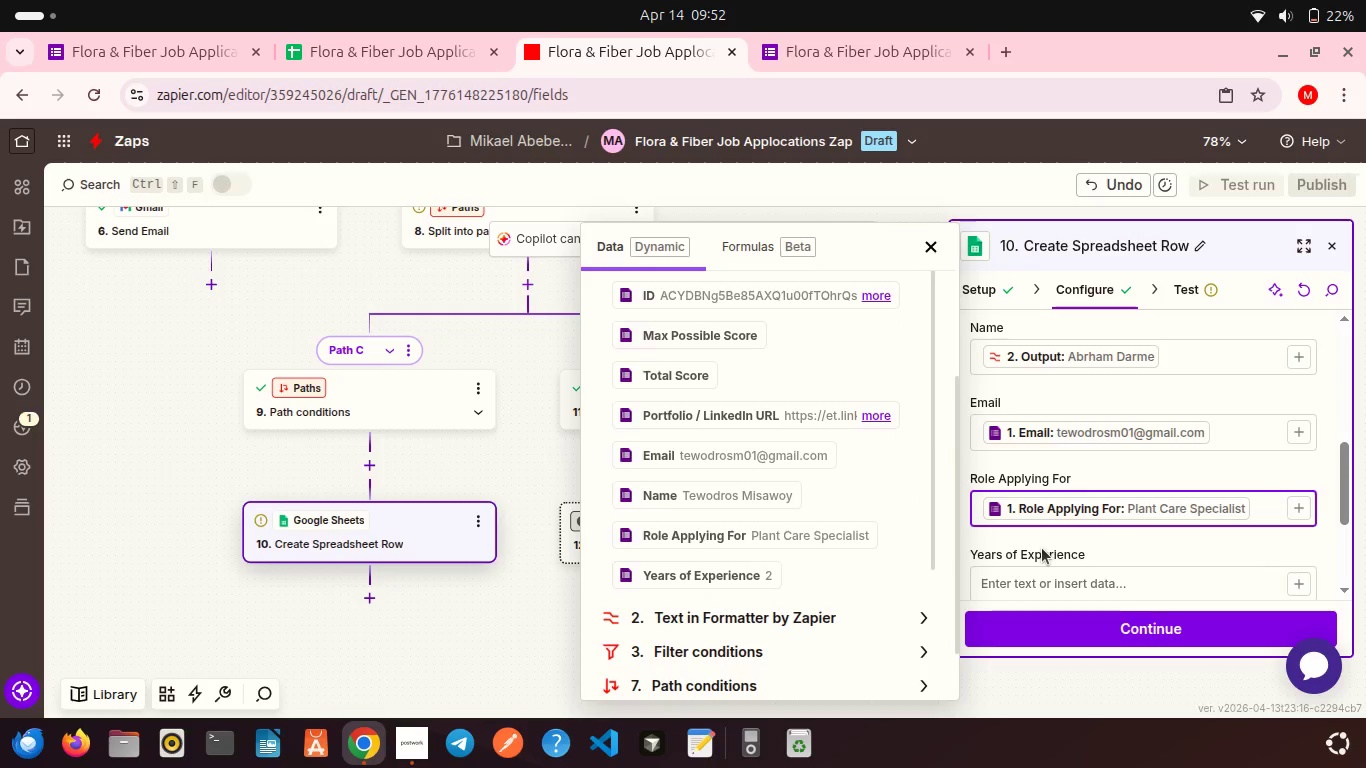 
left_click([1042, 548])
 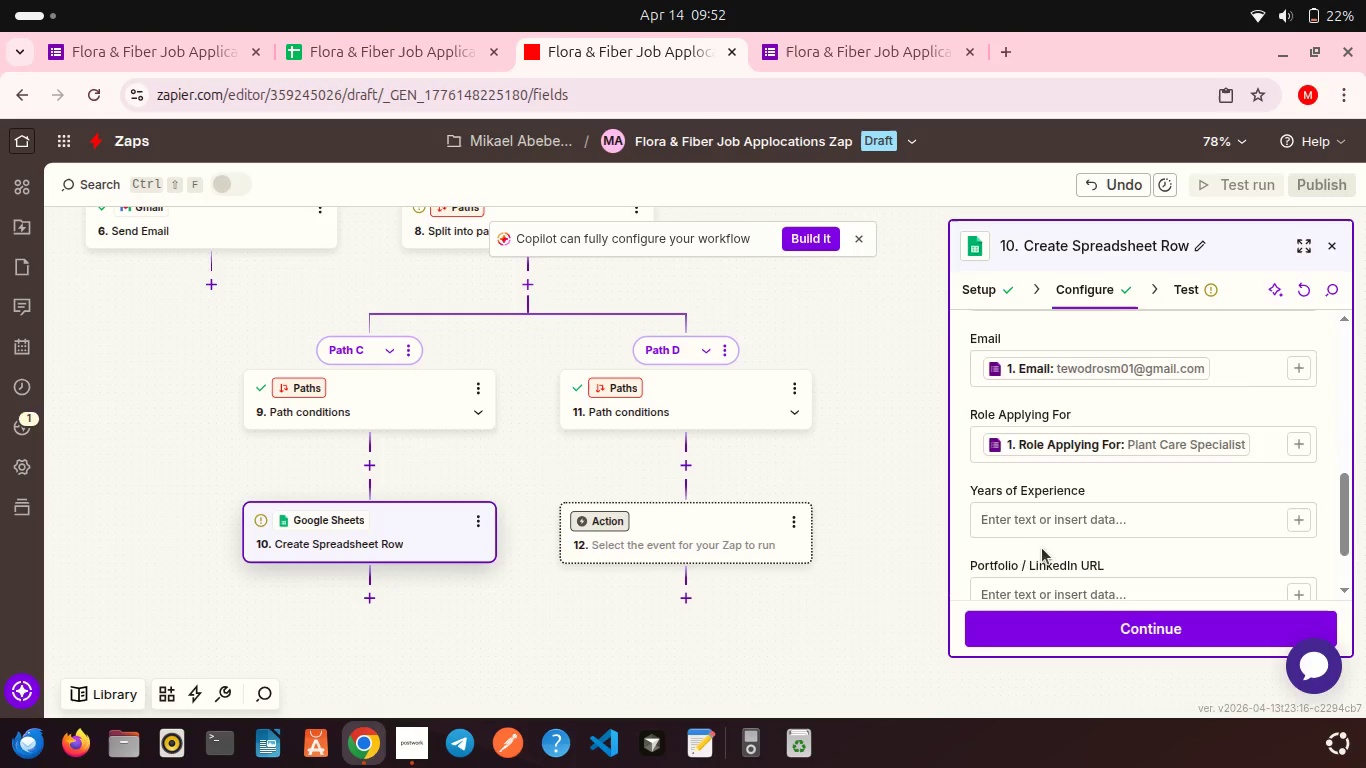 
scroll: coordinate [1042, 548], scroll_direction: down, amount: 1.0
 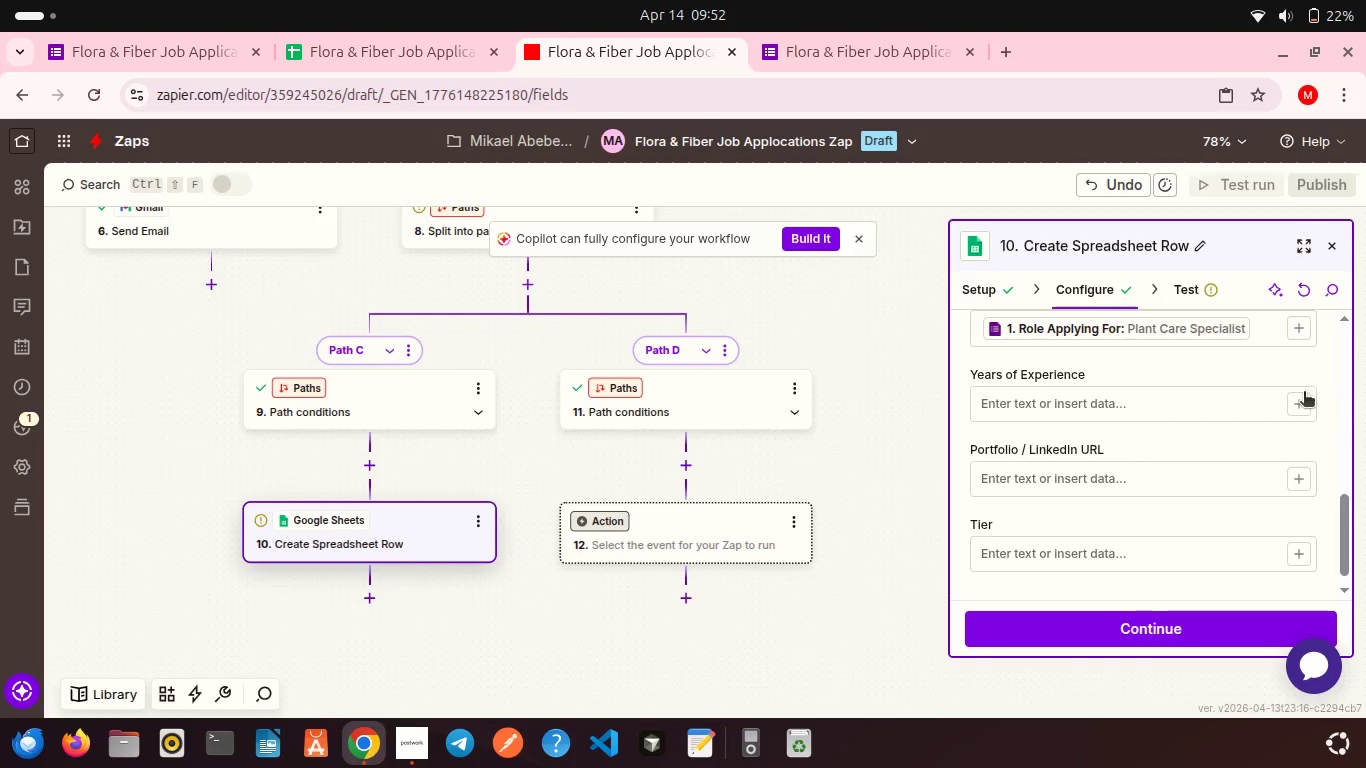 
left_click([1304, 393])
 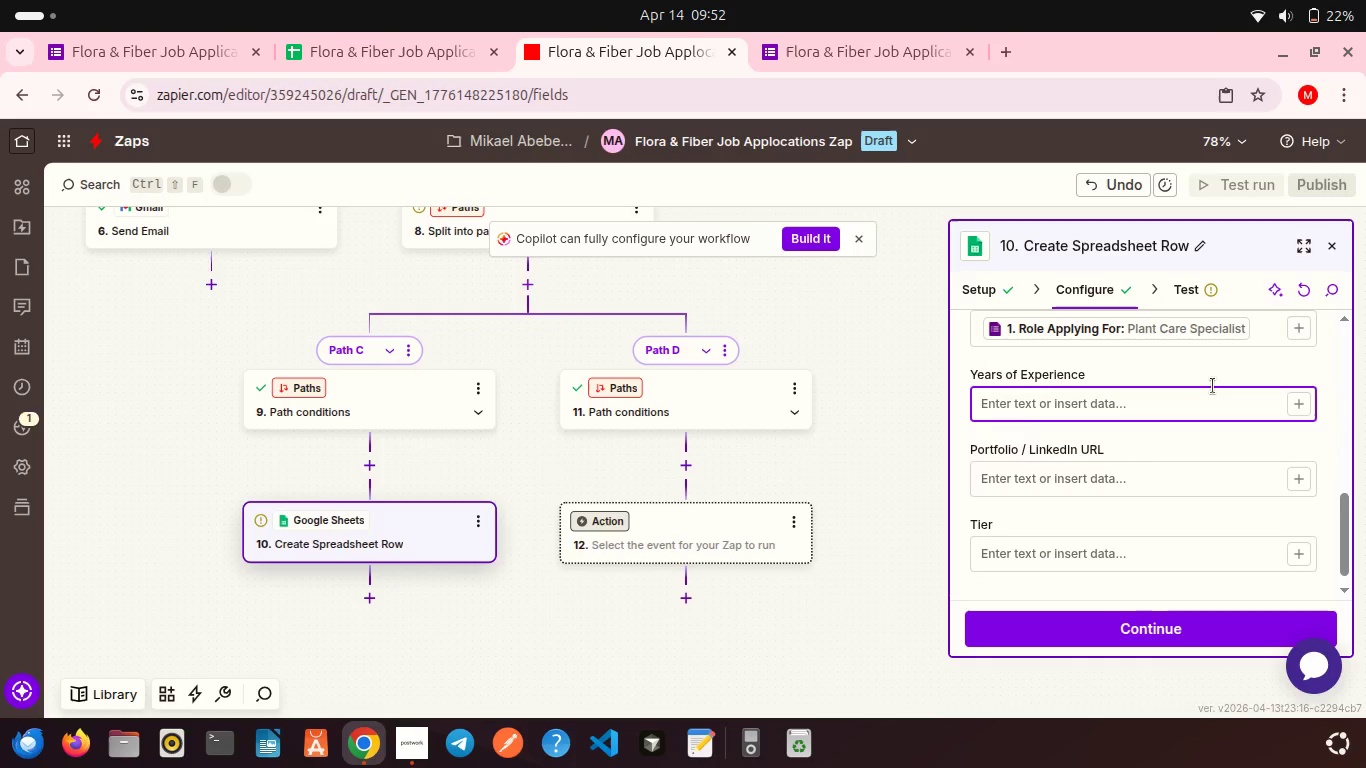 
left_click([1287, 406])
 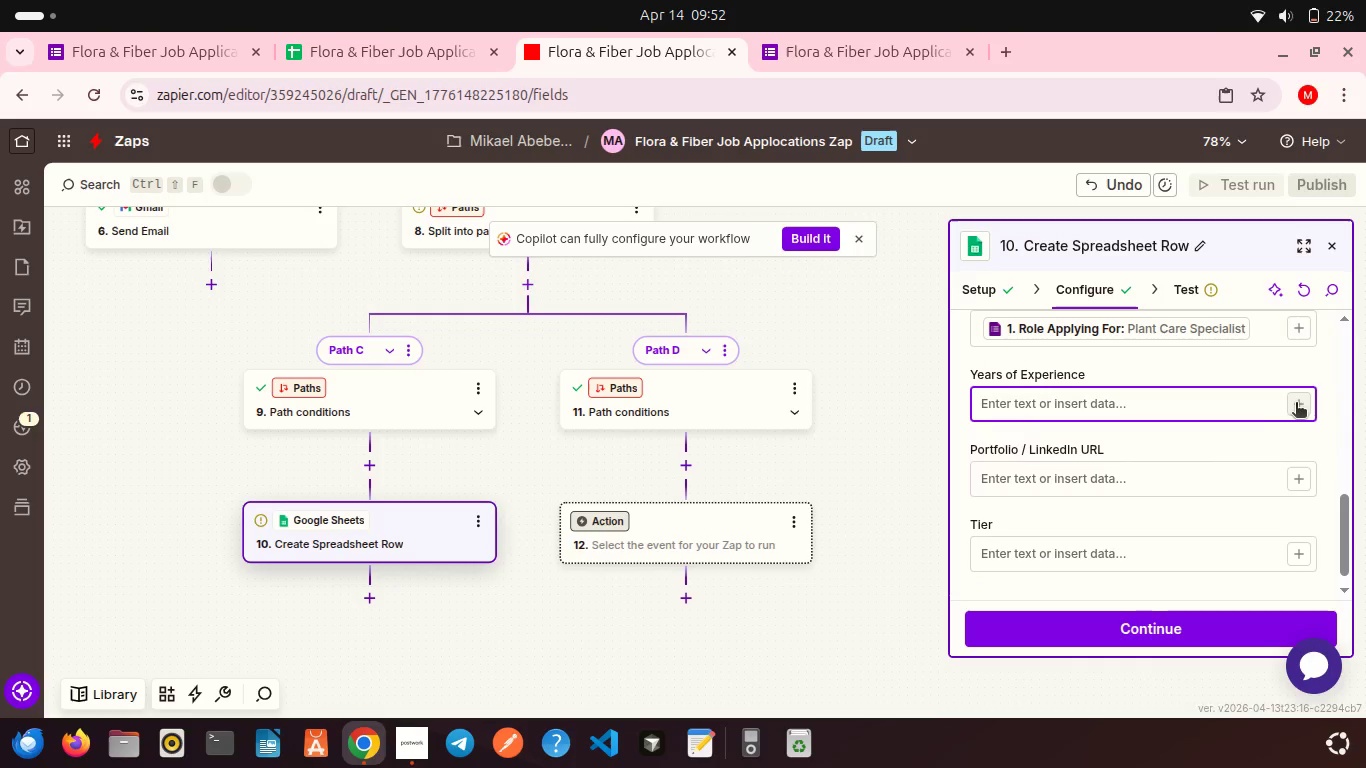 
left_click([1297, 404])
 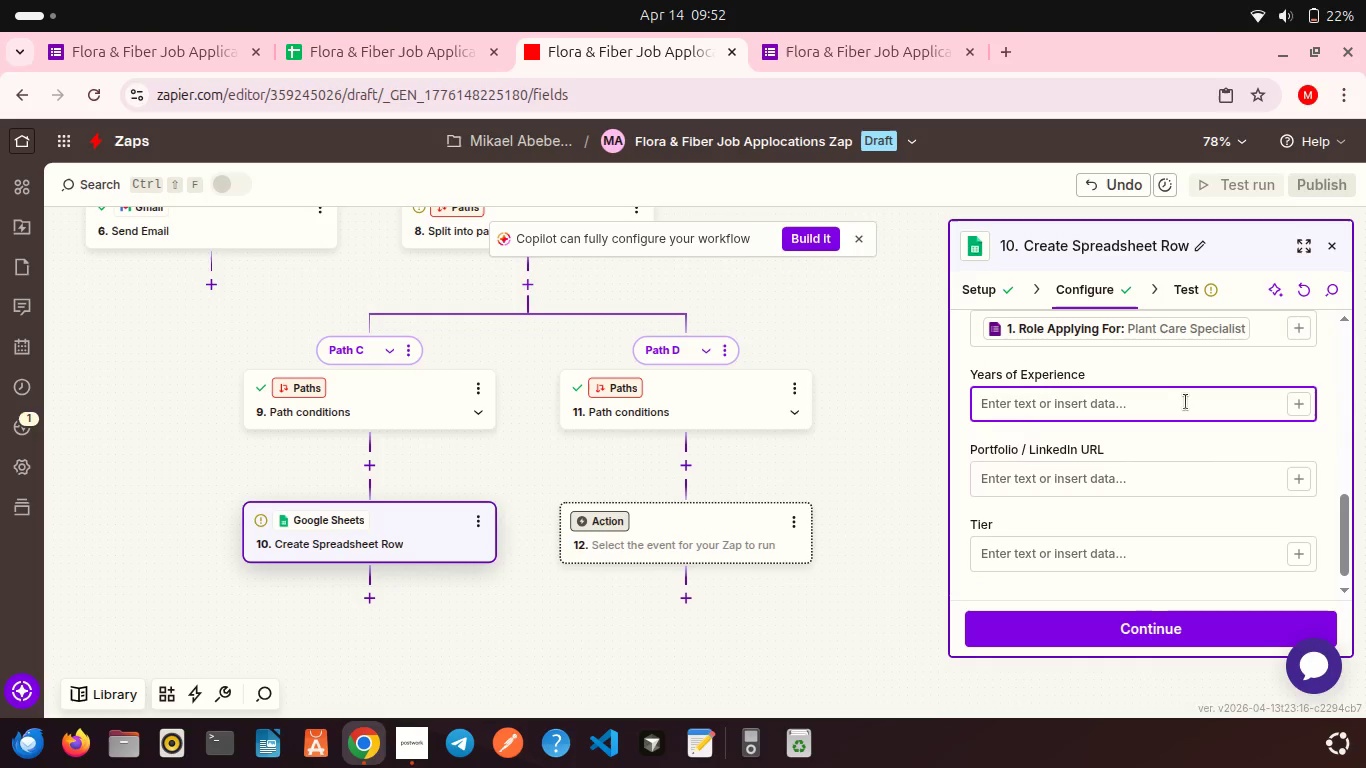 
left_click([1186, 402])
 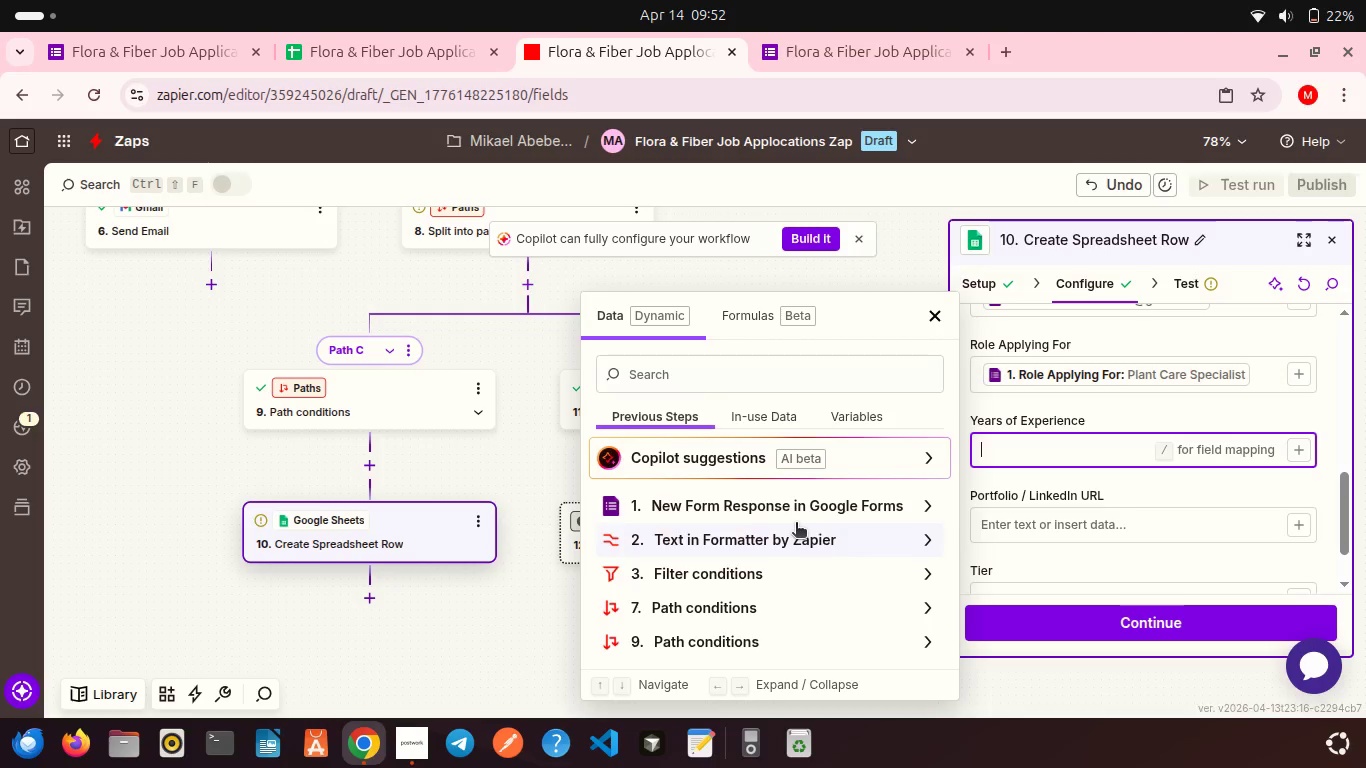 
left_click([781, 518])
 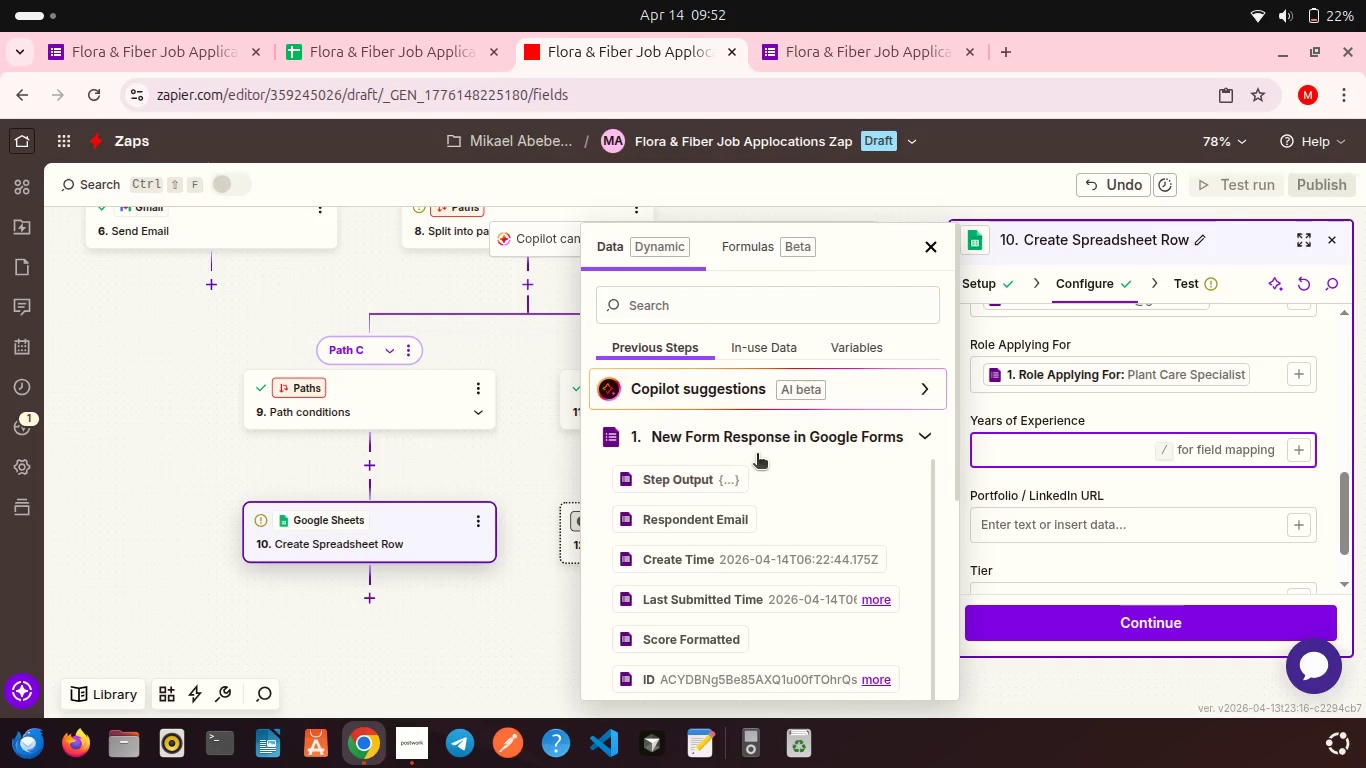 
scroll: coordinate [757, 455], scroll_direction: down, amount: 6.0
 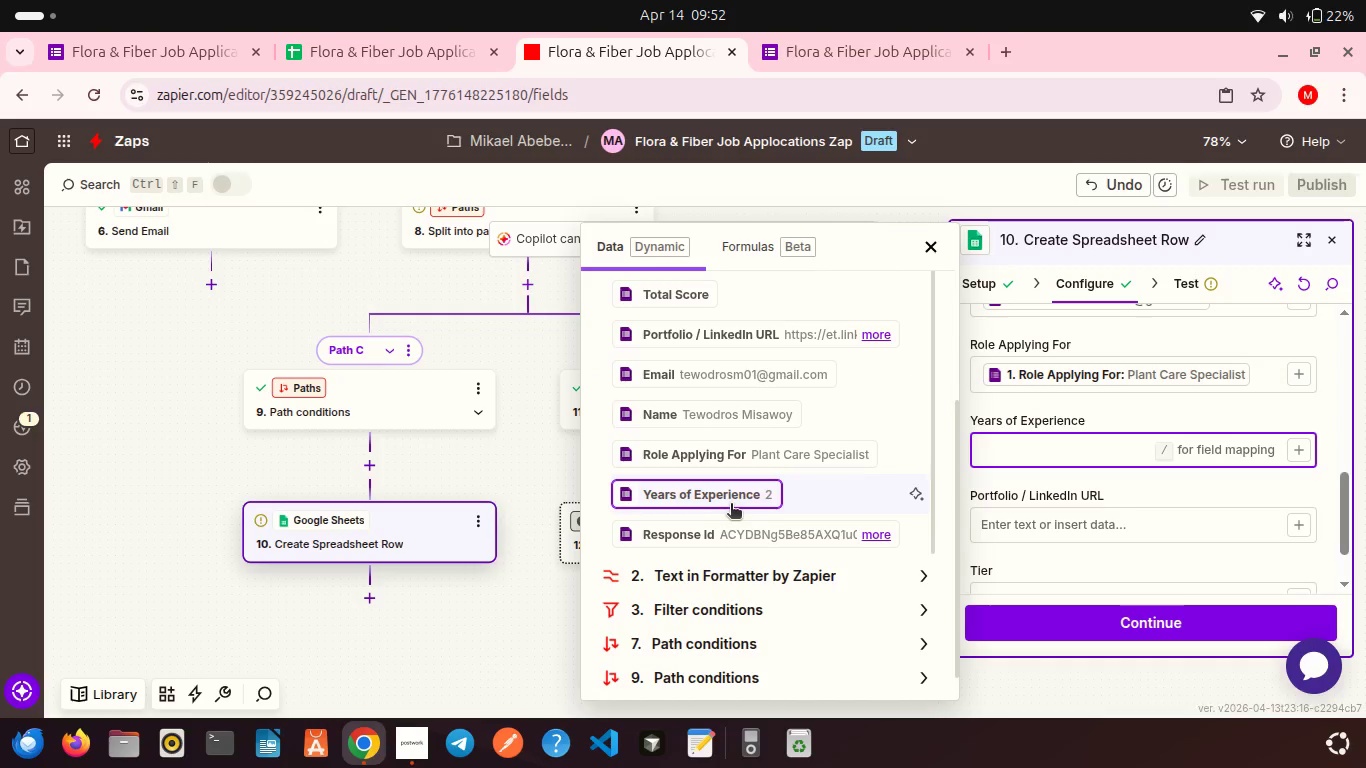 
left_click([731, 505])
 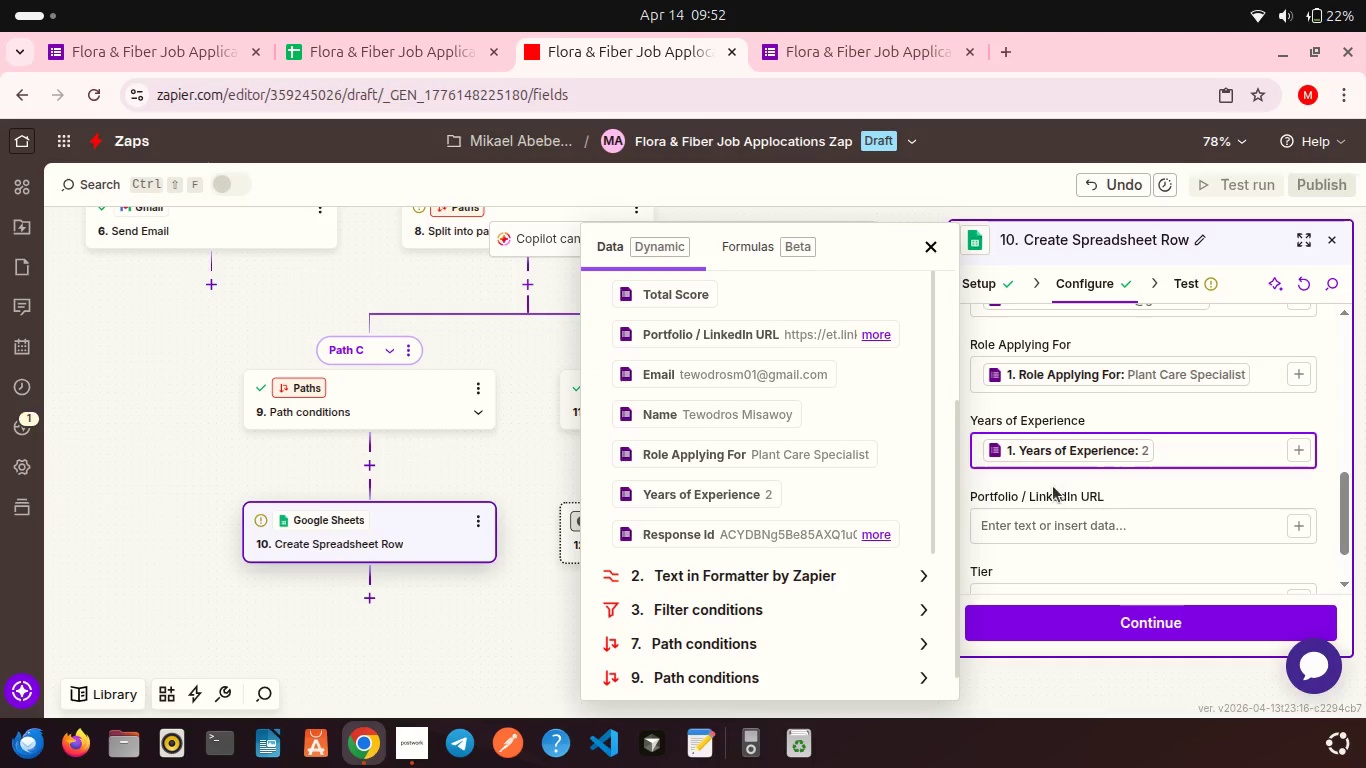 
left_click([1053, 486])
 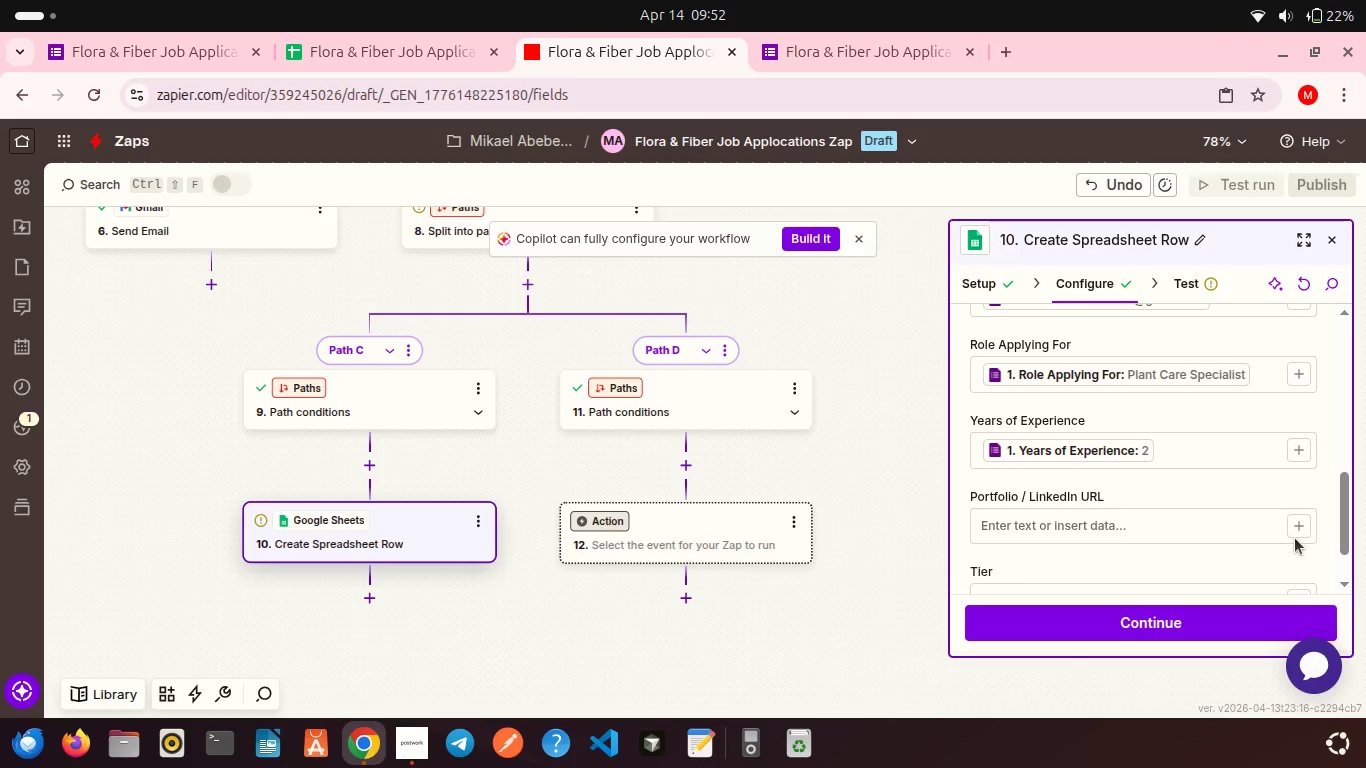 
left_click([1295, 534])
 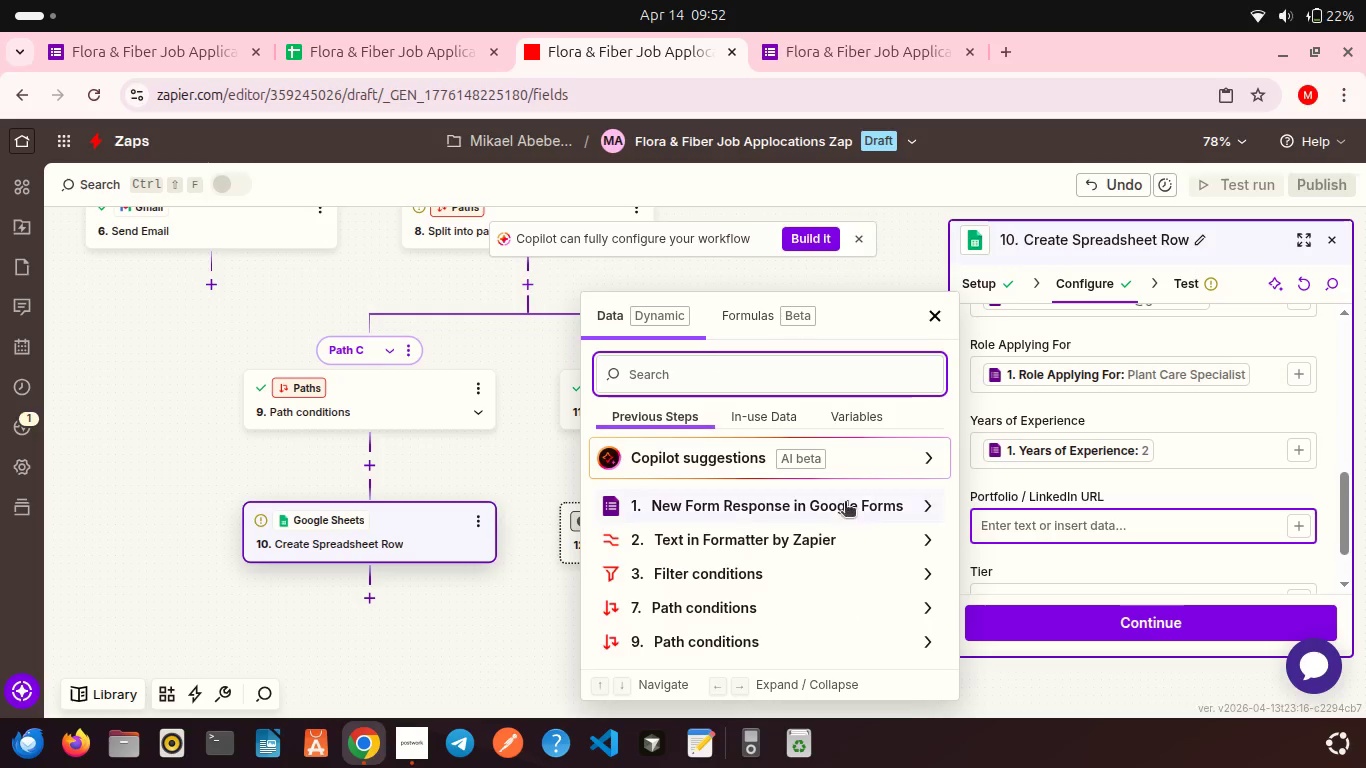 
left_click([845, 503])
 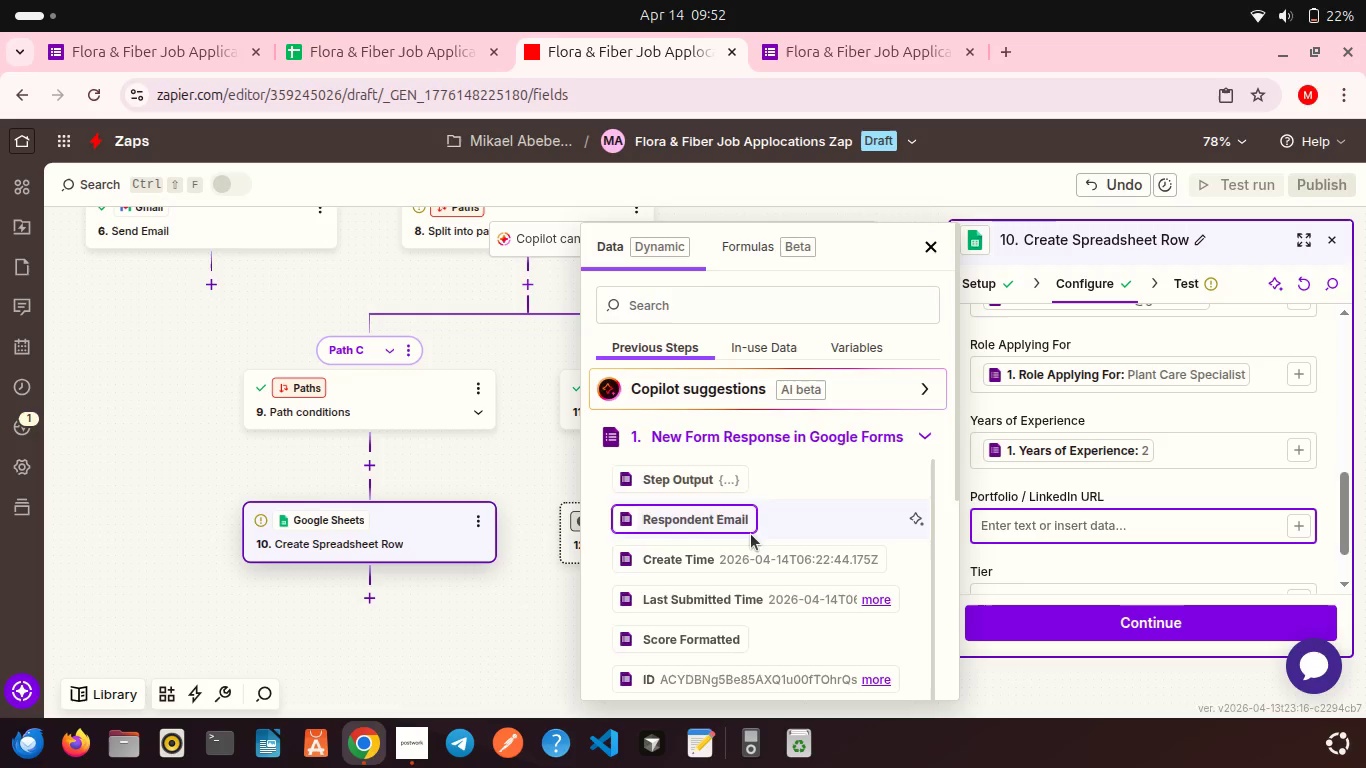 
scroll: coordinate [723, 429], scroll_direction: down, amount: 9.0
 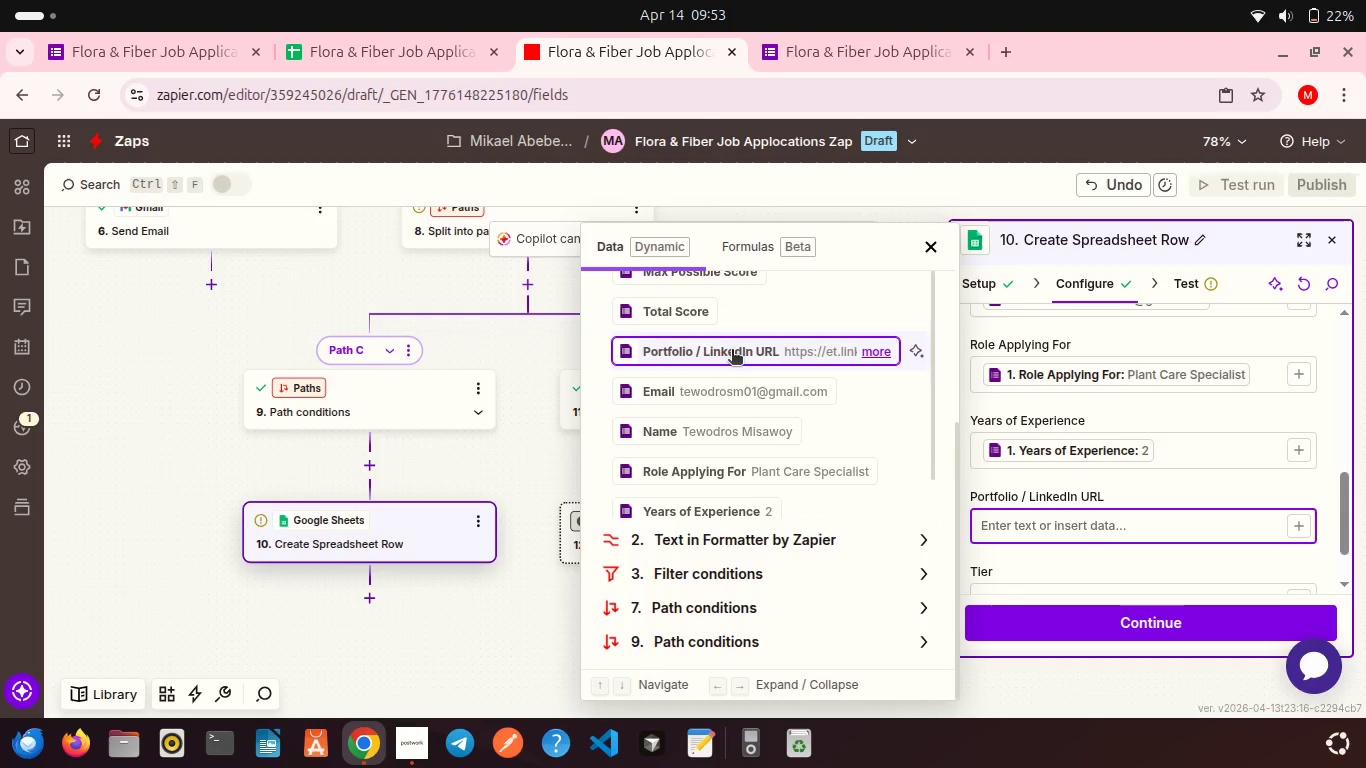 
left_click([732, 351])
 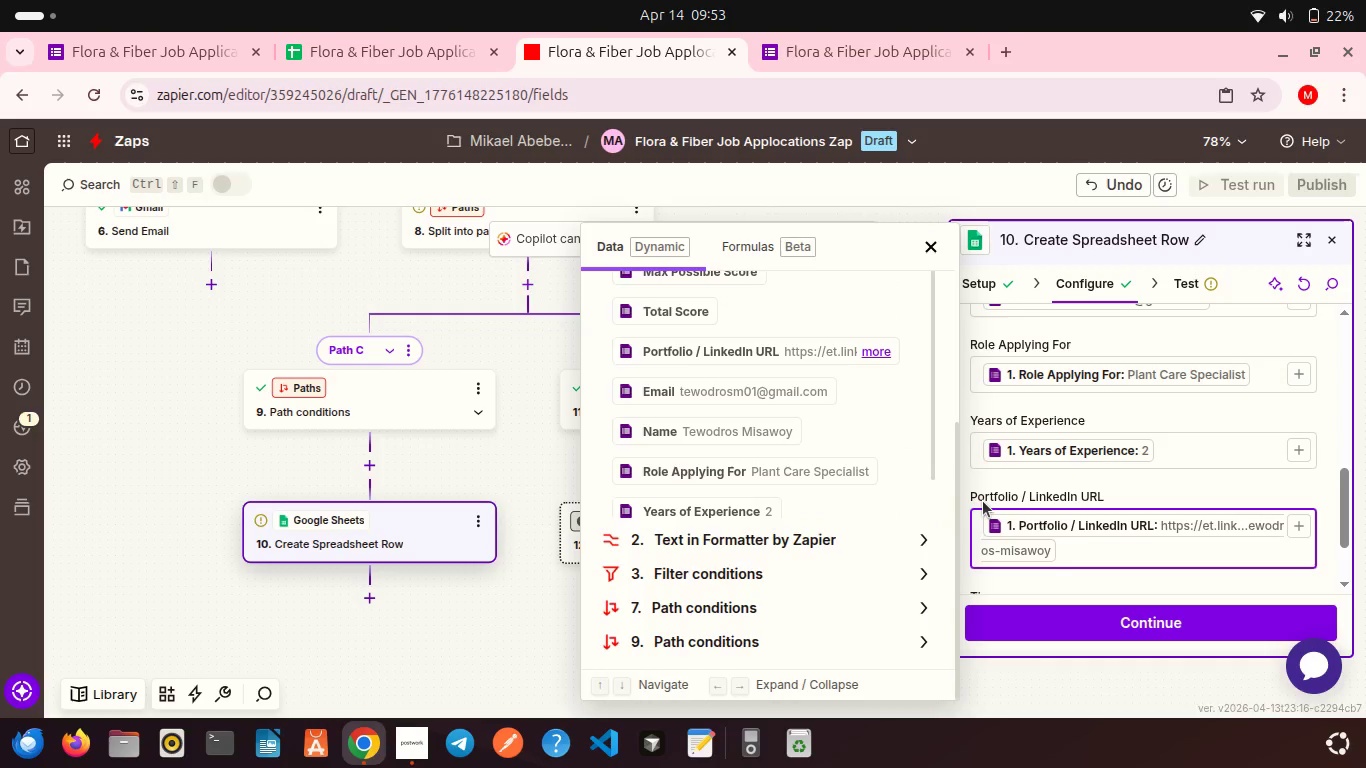 
left_click([983, 501])
 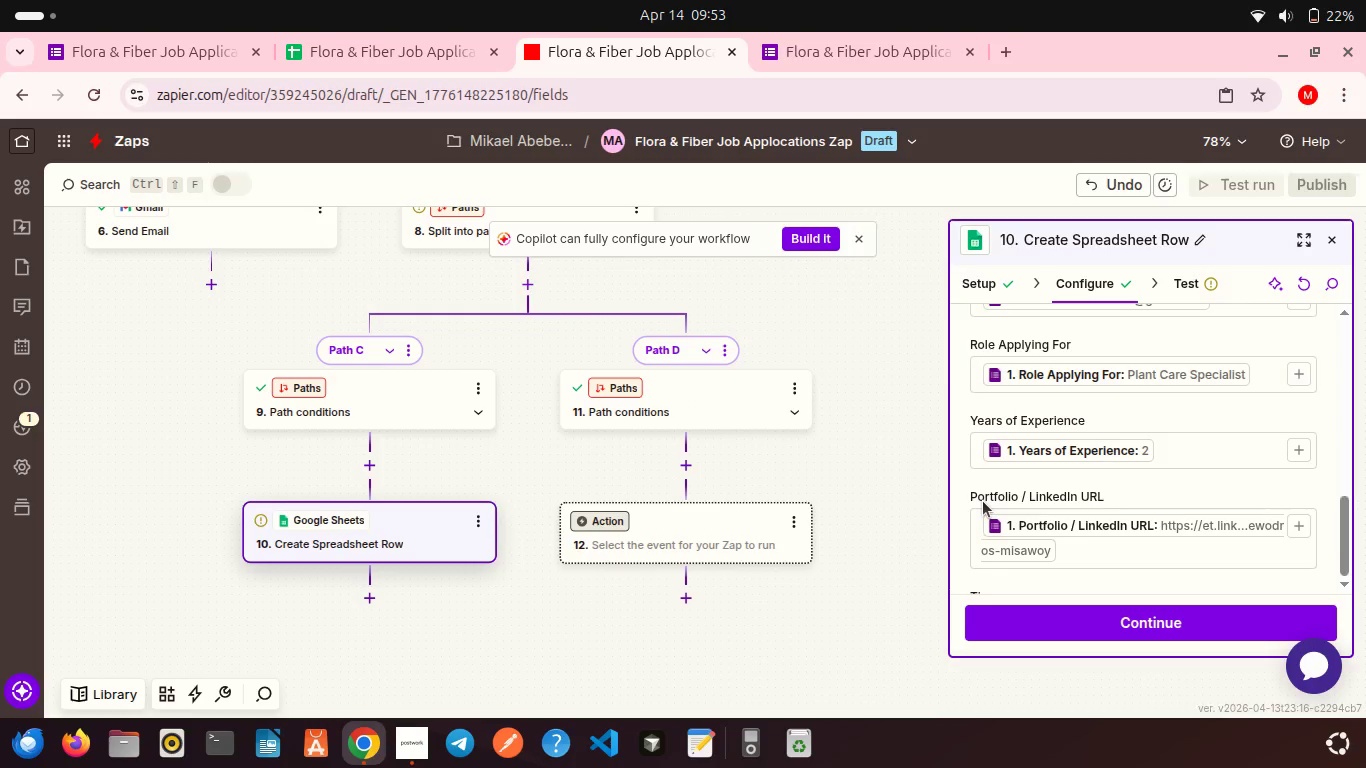 
scroll: coordinate [983, 501], scroll_direction: down, amount: 4.0
 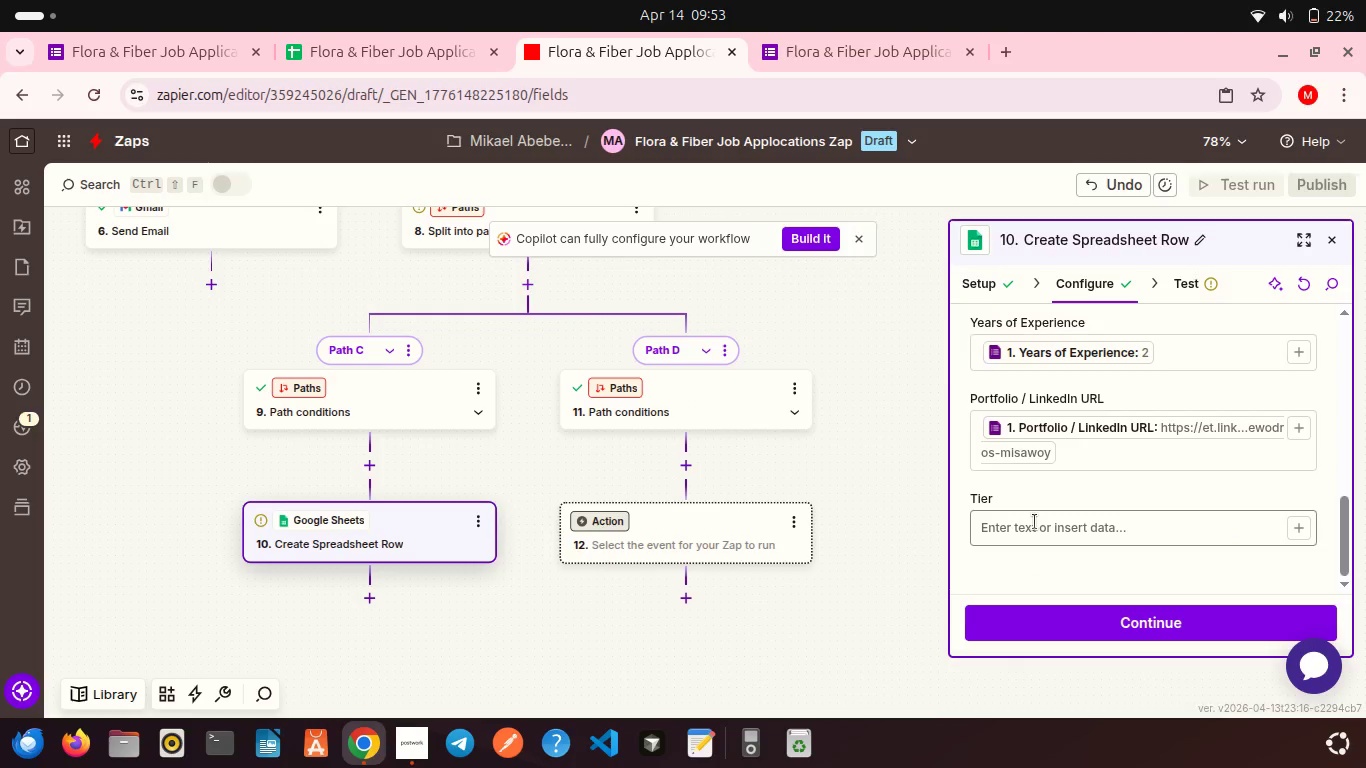 
left_click([1094, 531])
 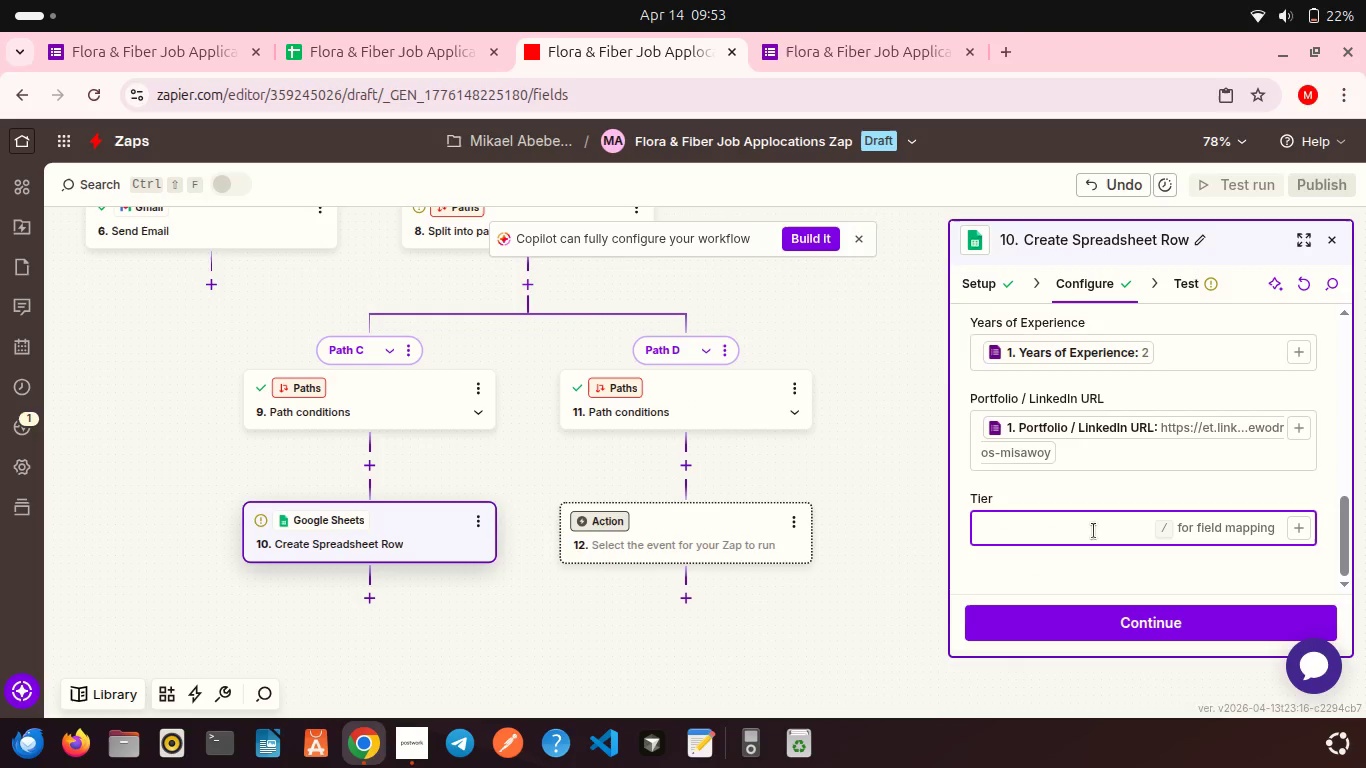 
type(Ti)
 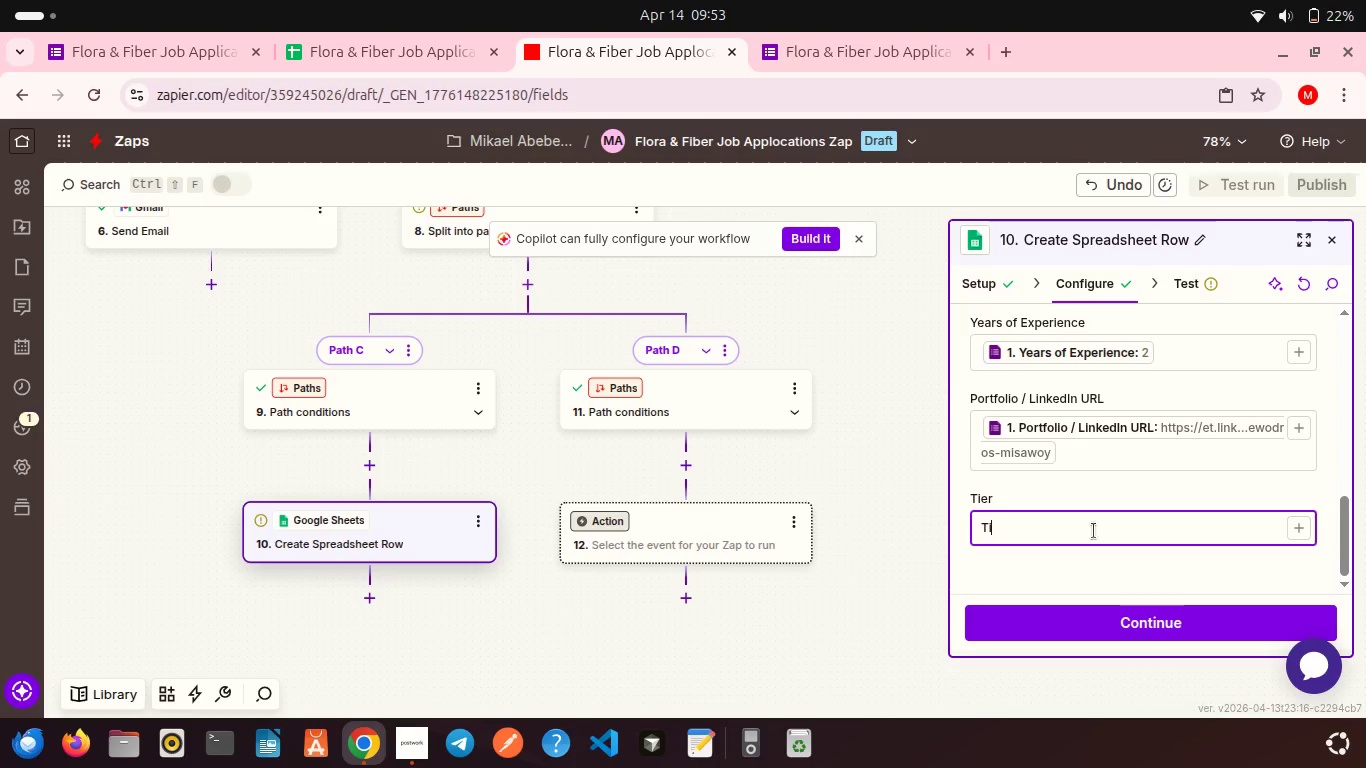 
type(er B)
 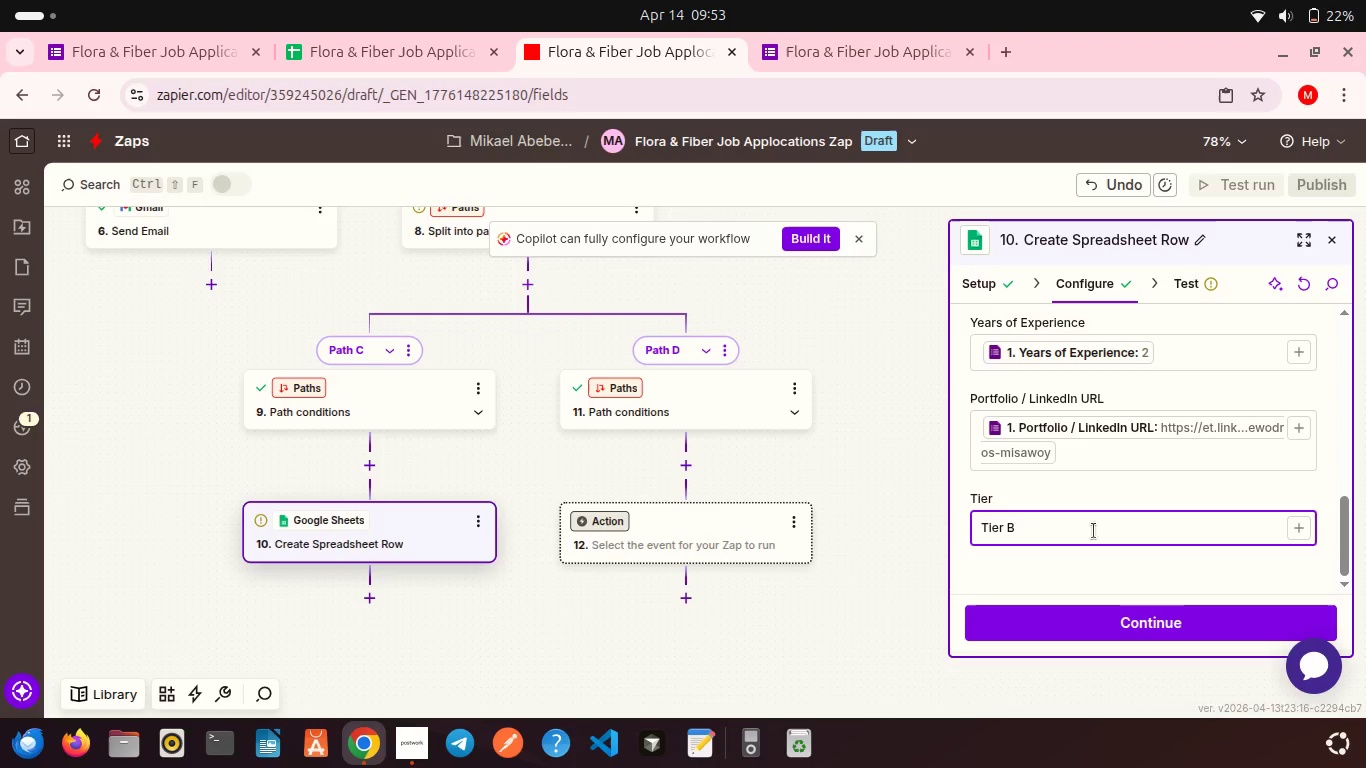 
wait(22.32)
 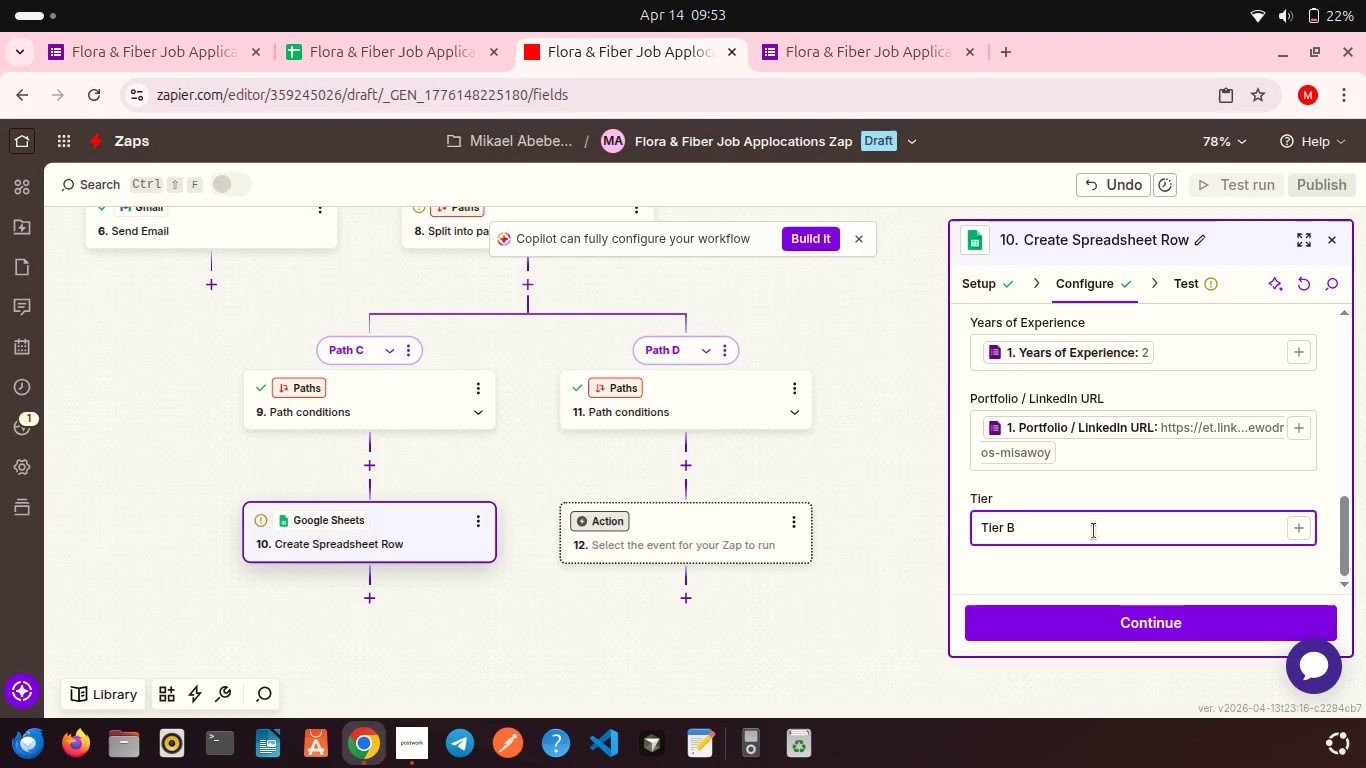 
key(Backspace)
 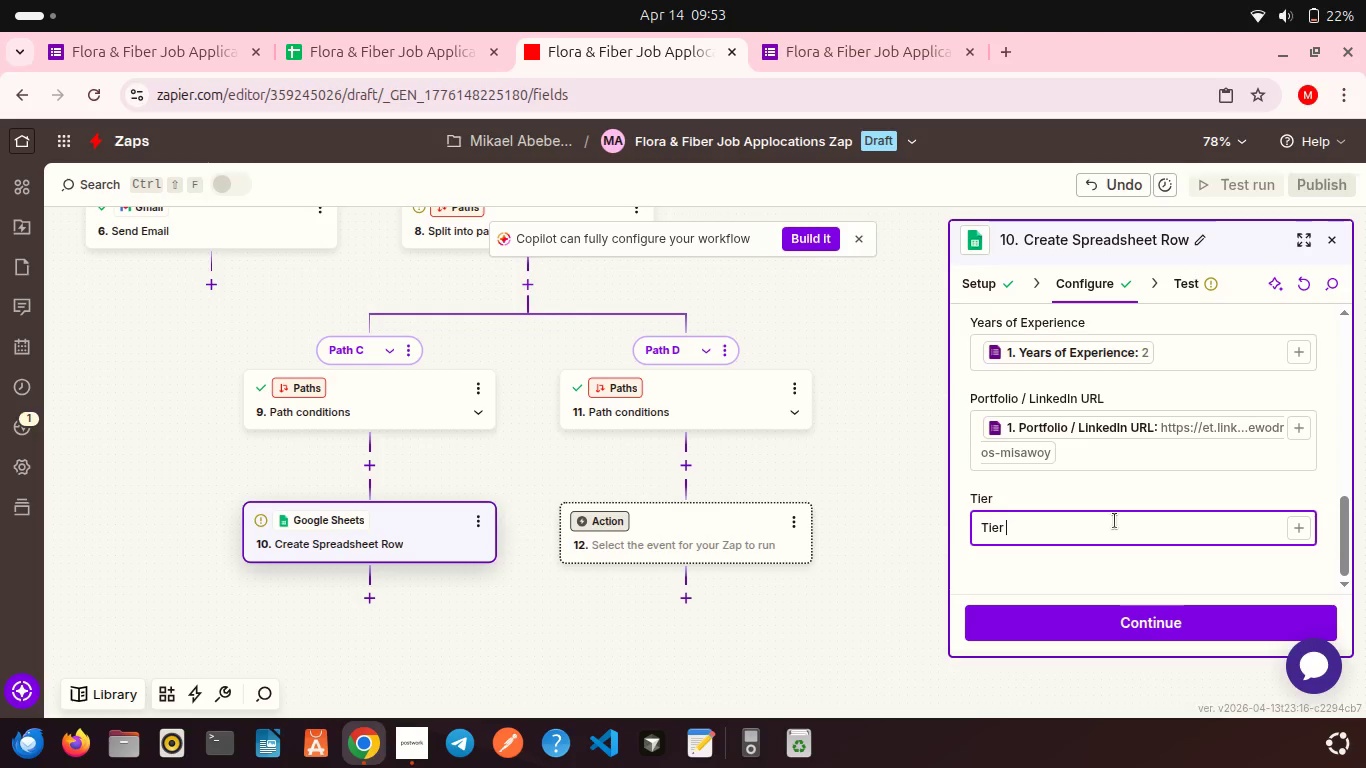 
key(Shift+A)
 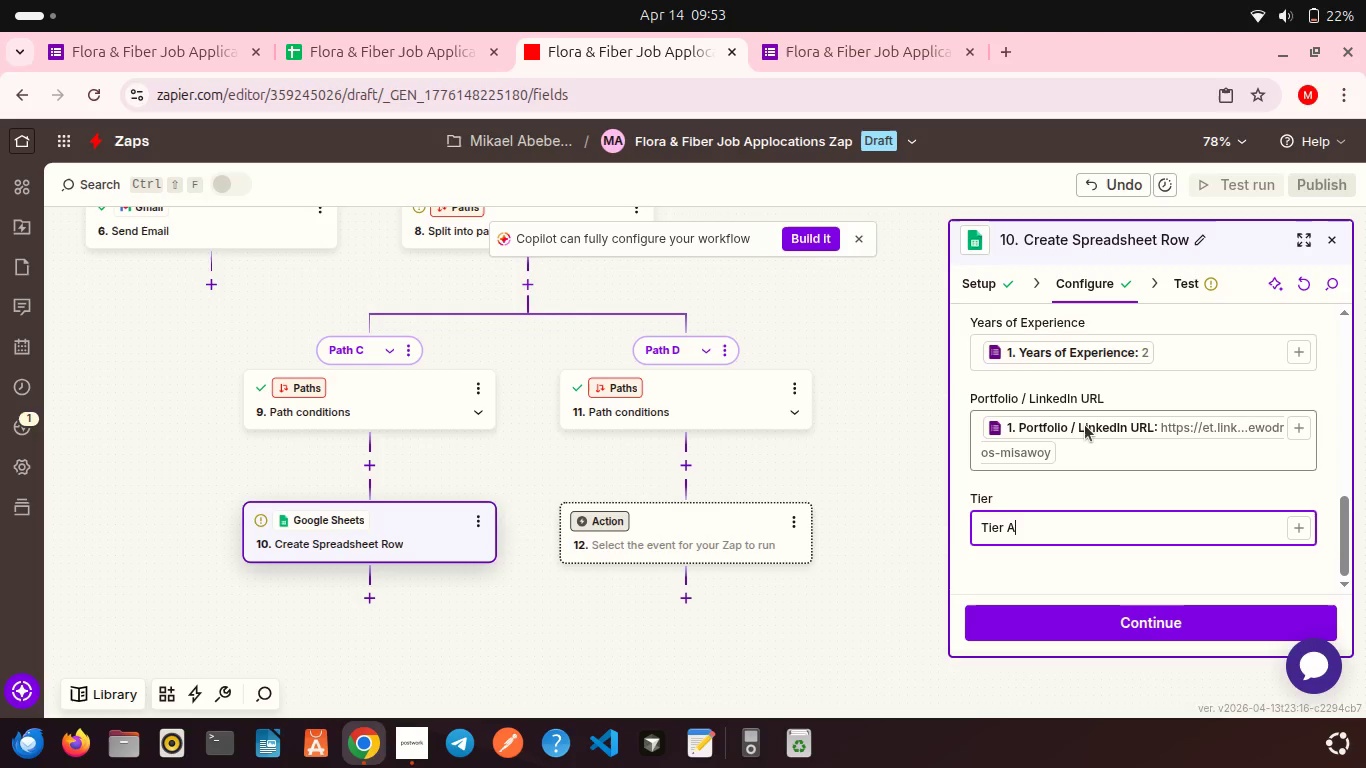 
scroll: coordinate [1085, 425], scroll_direction: up, amount: 8.0
 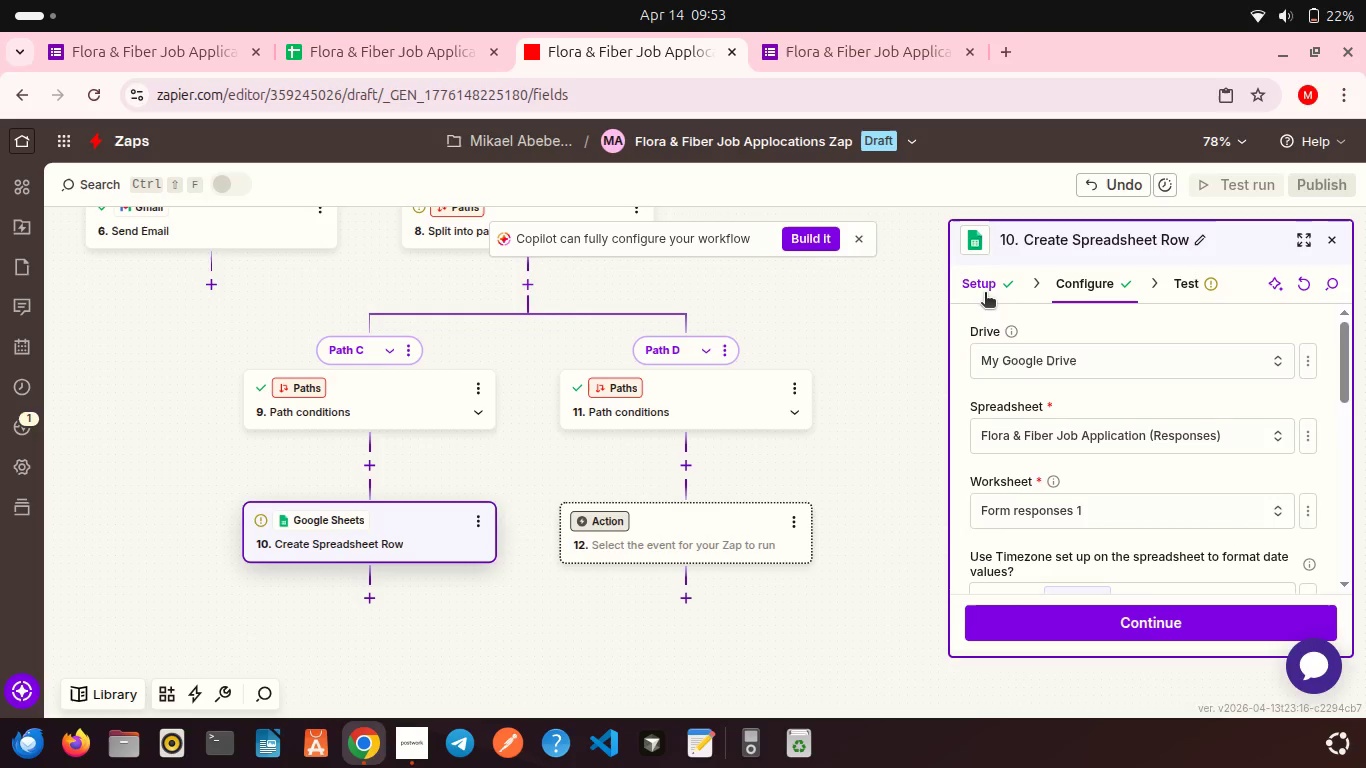 
left_click([985, 294])
 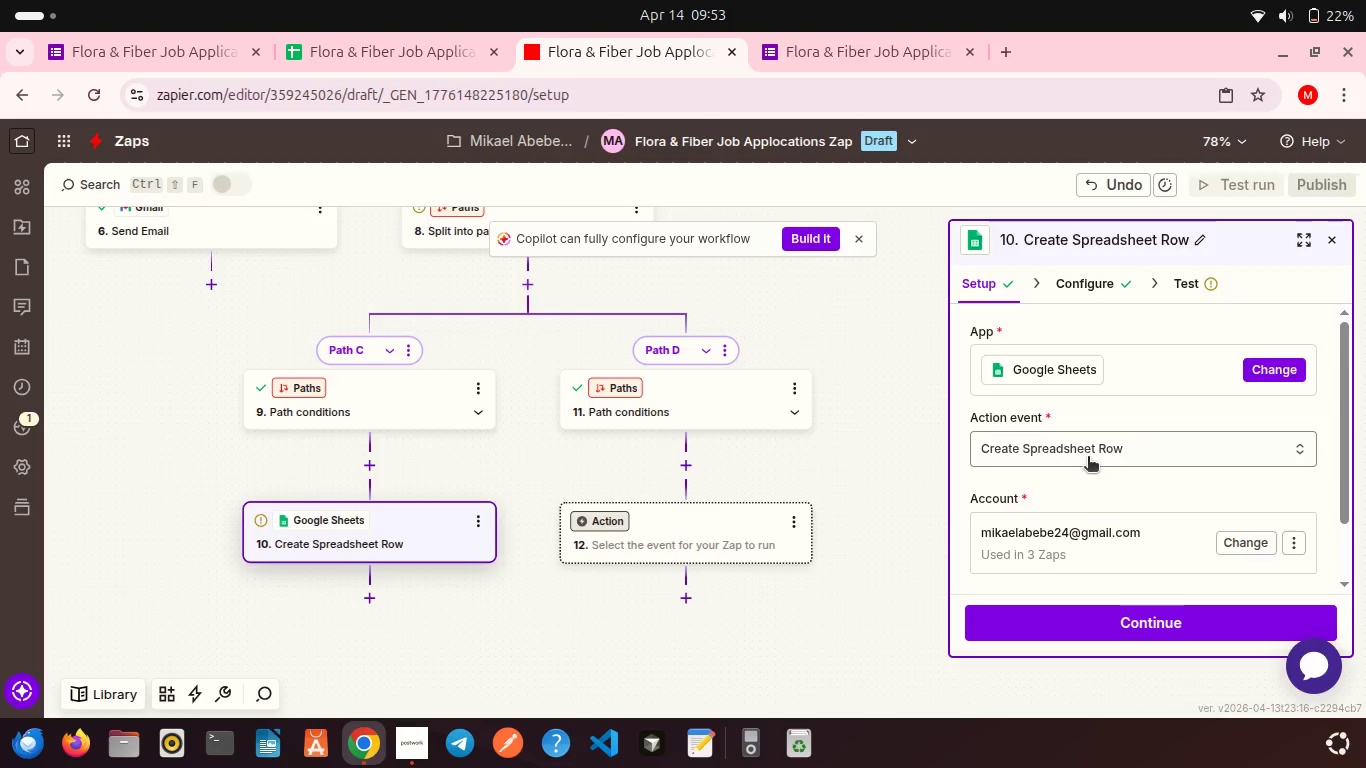 
scroll: coordinate [1088, 458], scroll_direction: down, amount: 2.0
 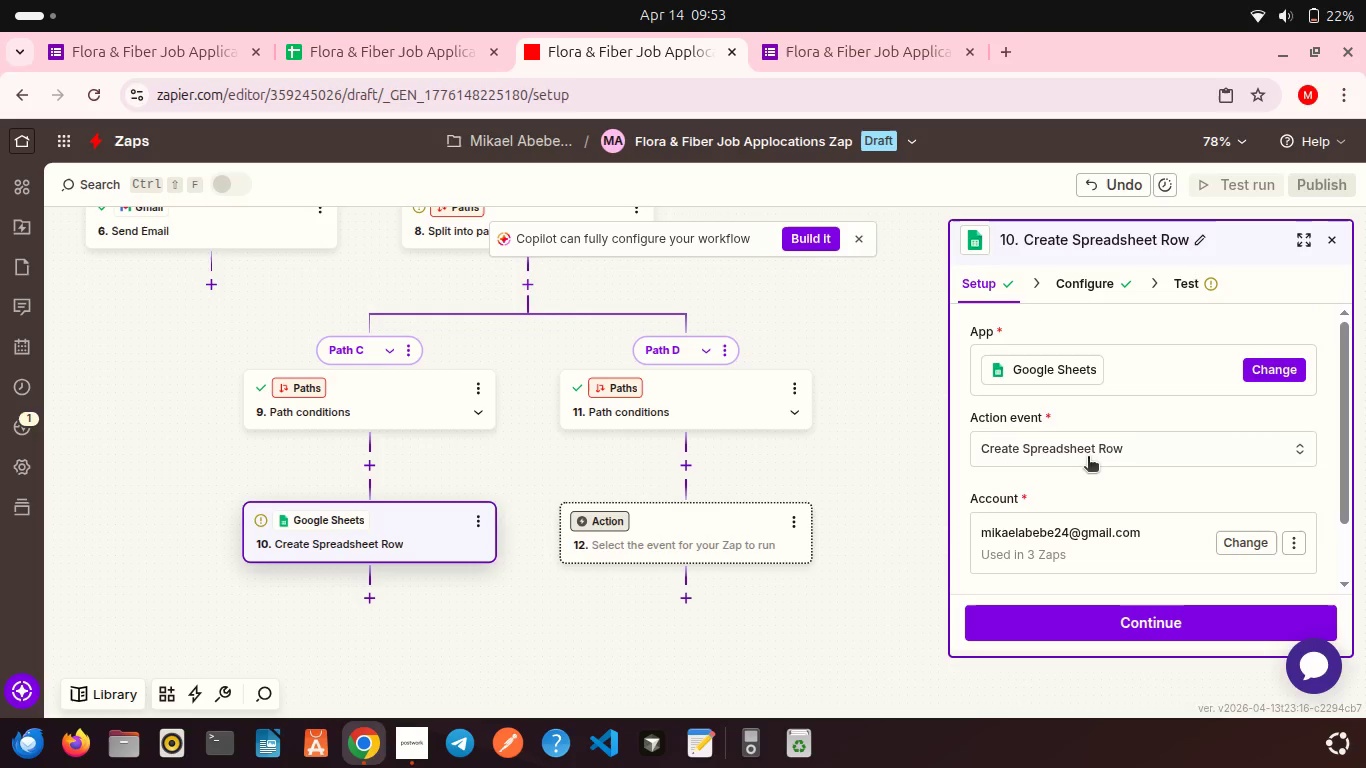 
scroll: coordinate [1088, 458], scroll_direction: up, amount: 1.0
 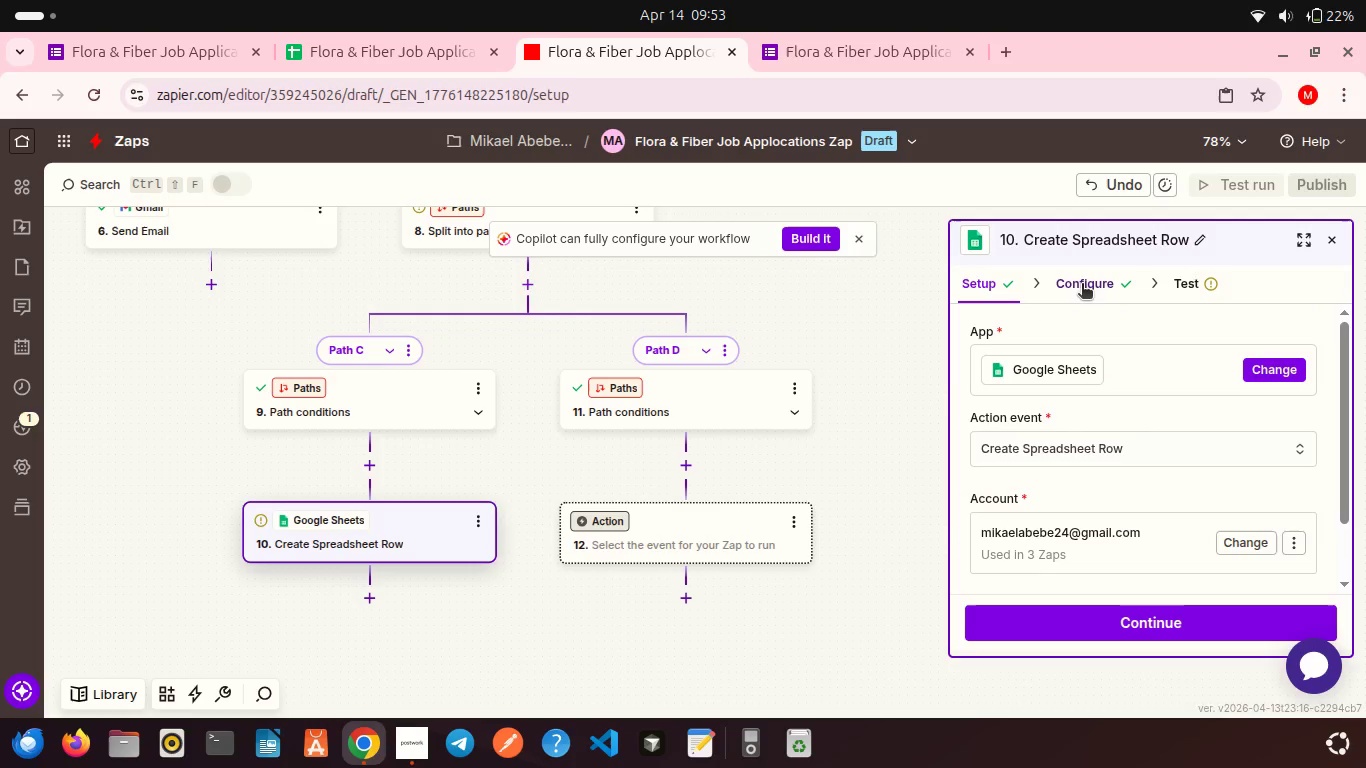 
left_click([1082, 285])
 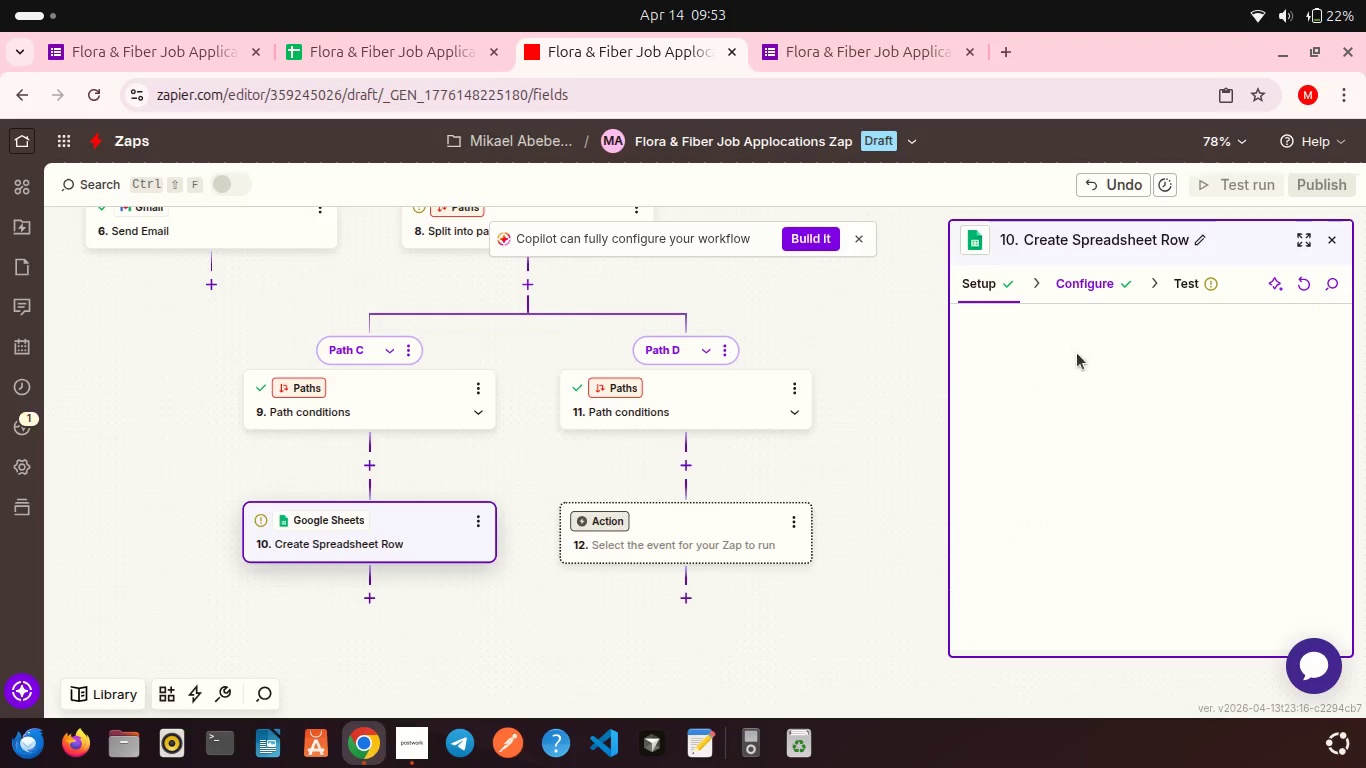 
mouse_move([1069, 366])
 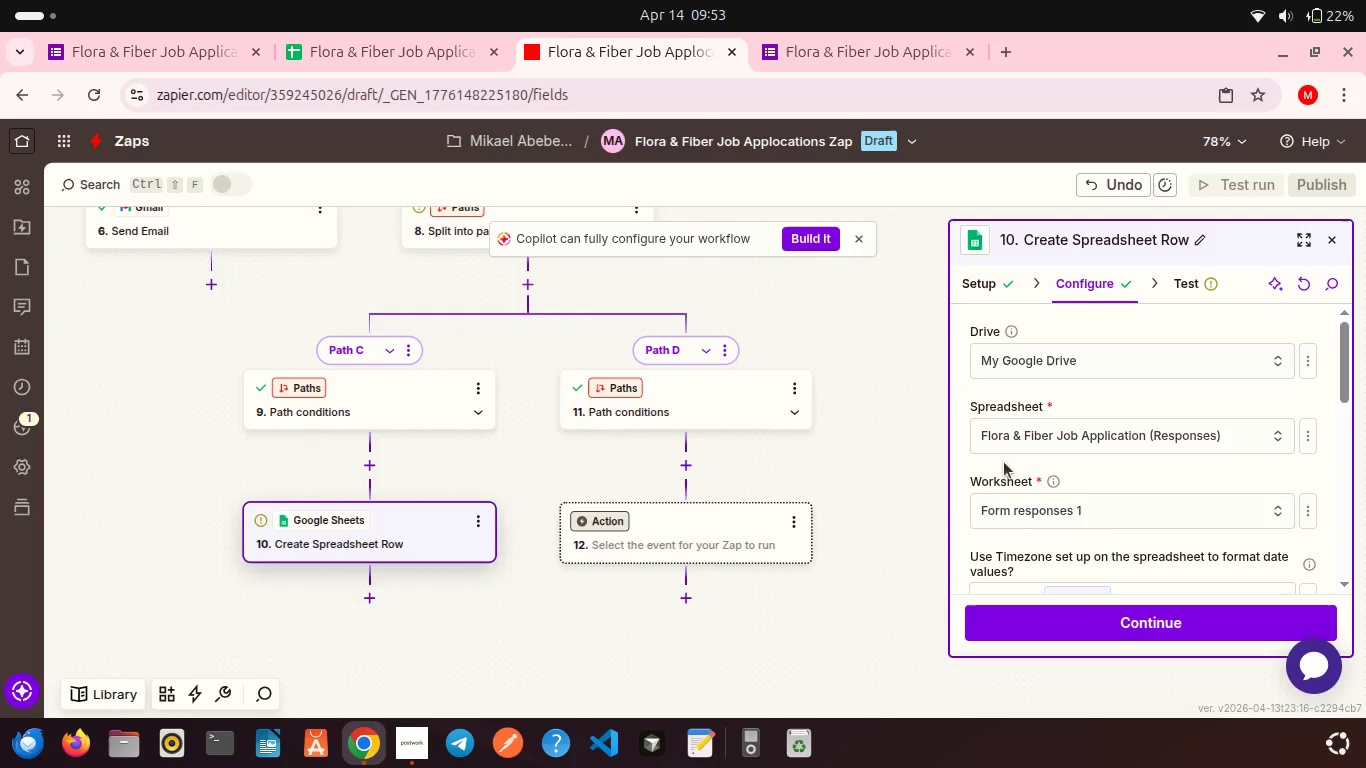 
scroll: coordinate [1004, 462], scroll_direction: down, amount: 5.0
 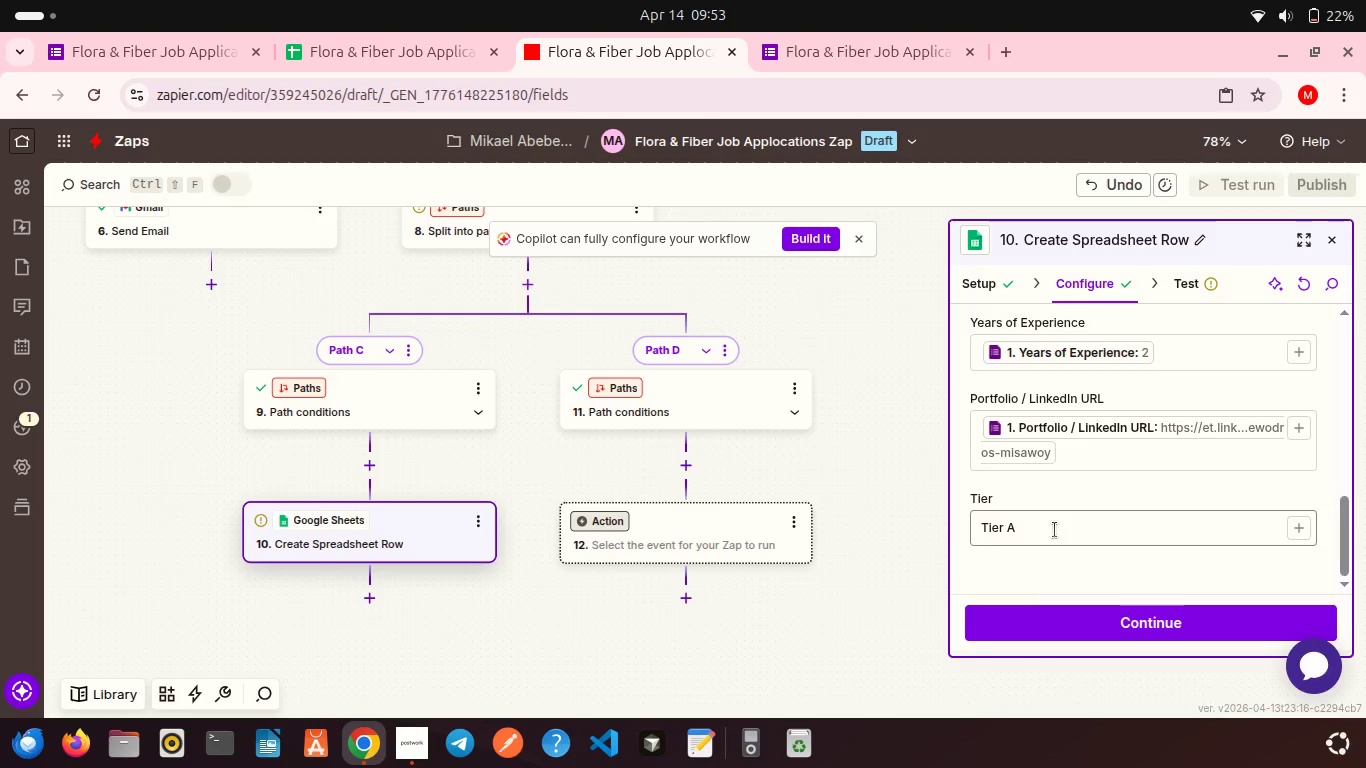 
wait(12.3)
 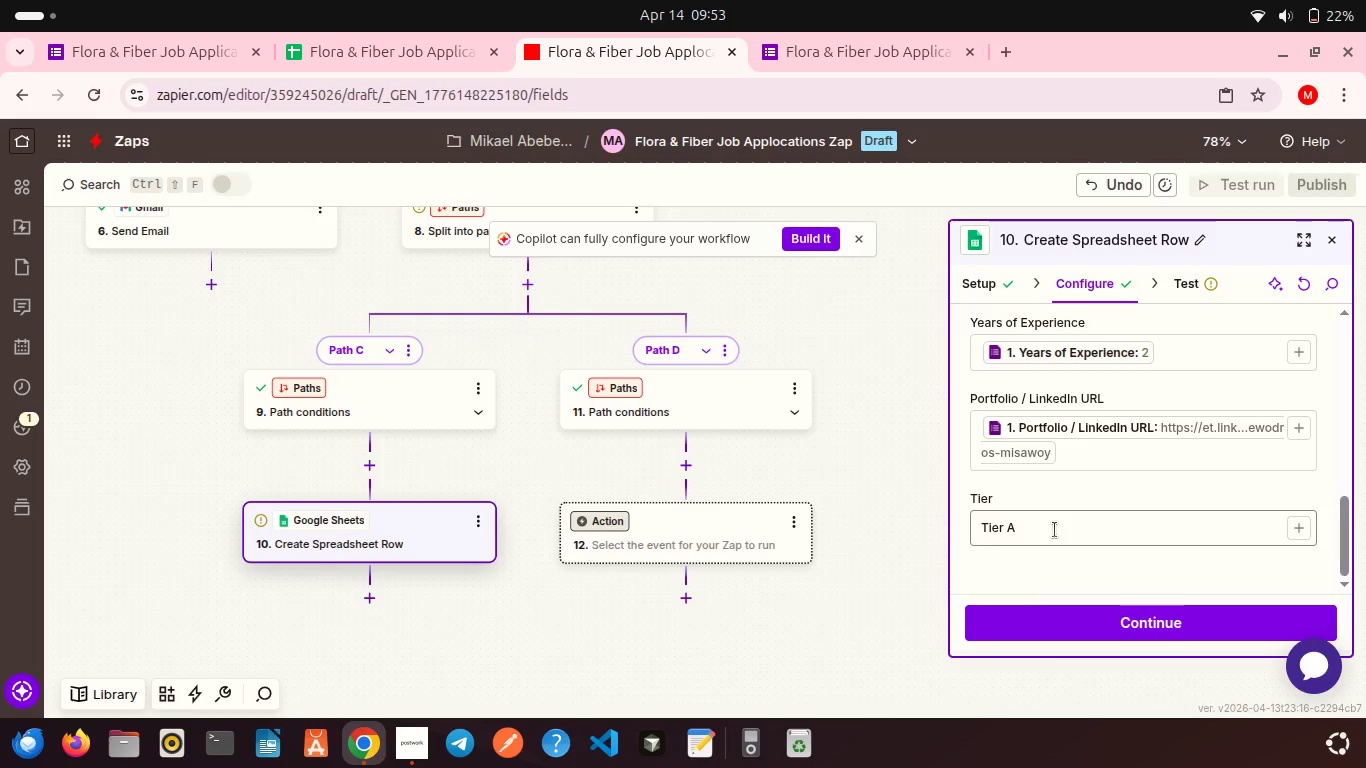 
left_click([1024, 522])
 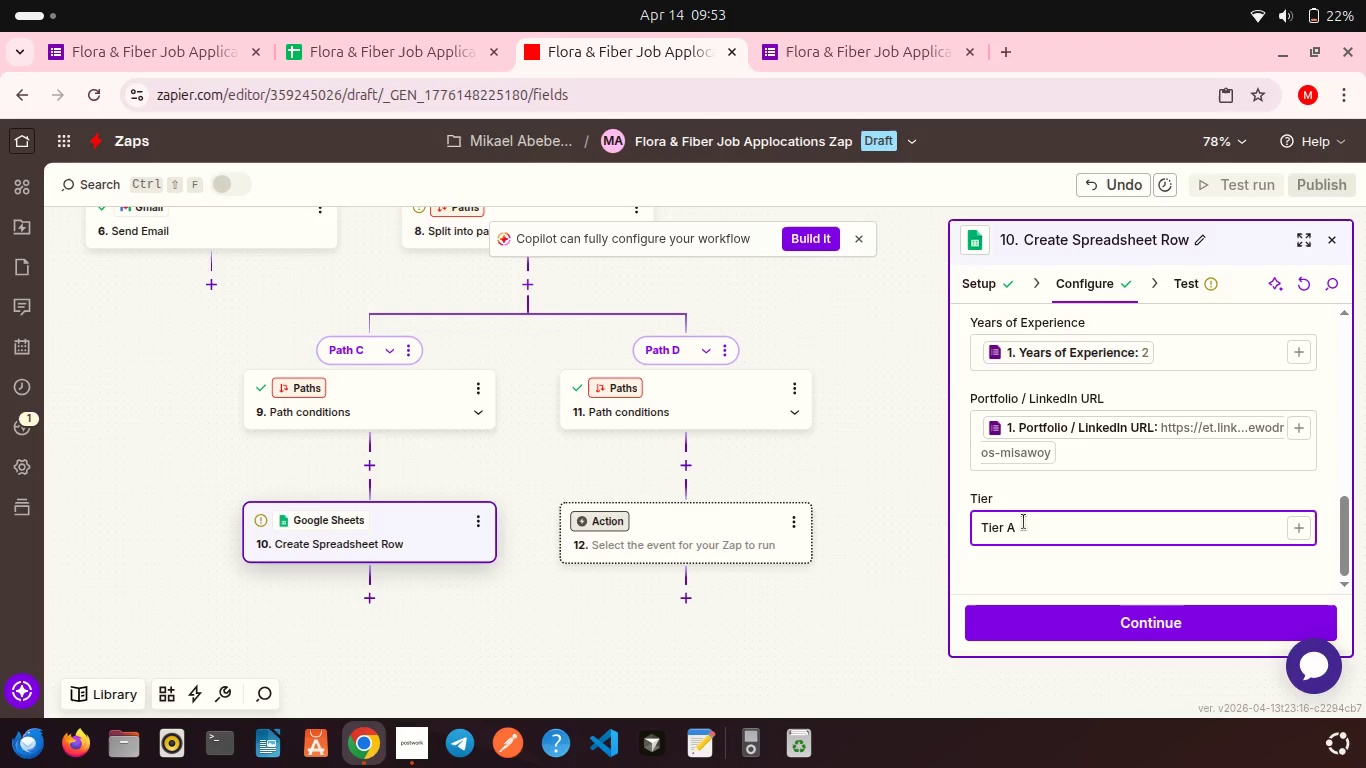 
key(Backspace)
 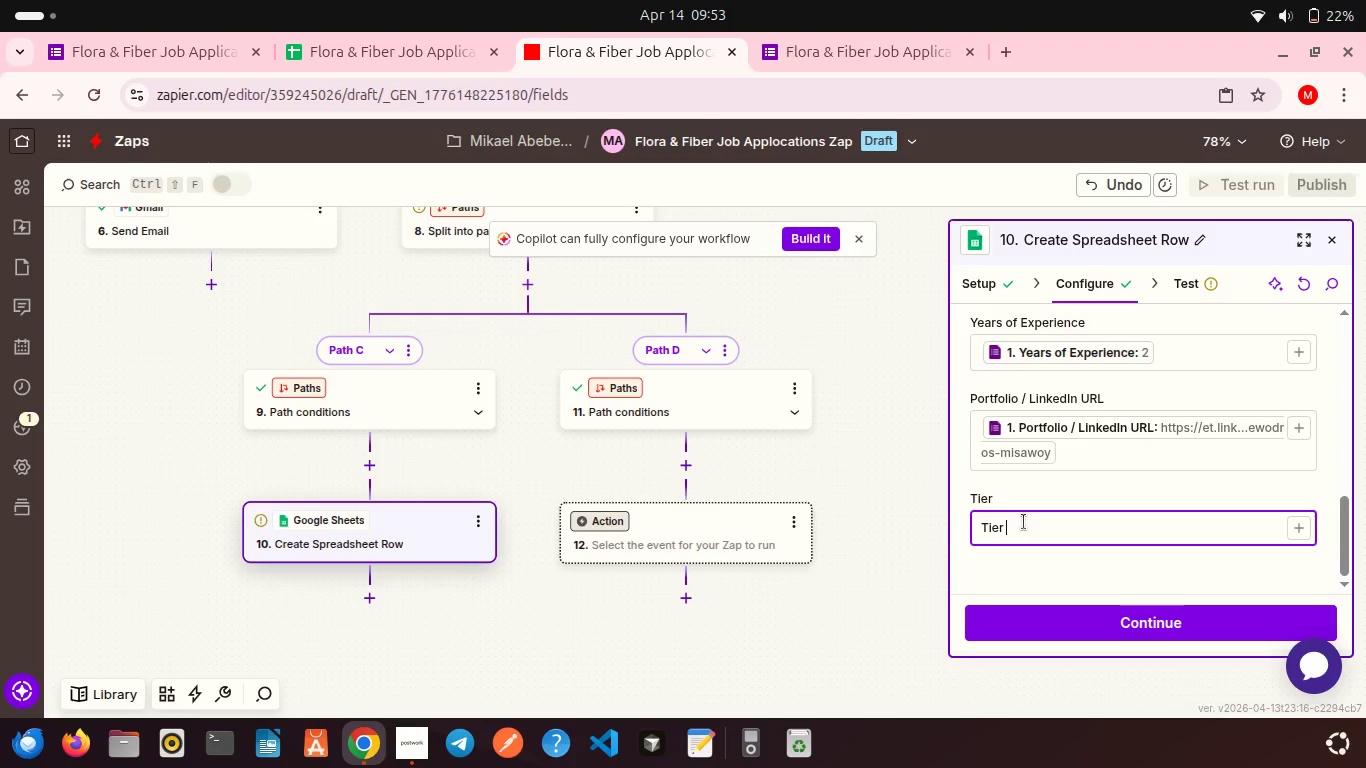 
key(Shift+B)
 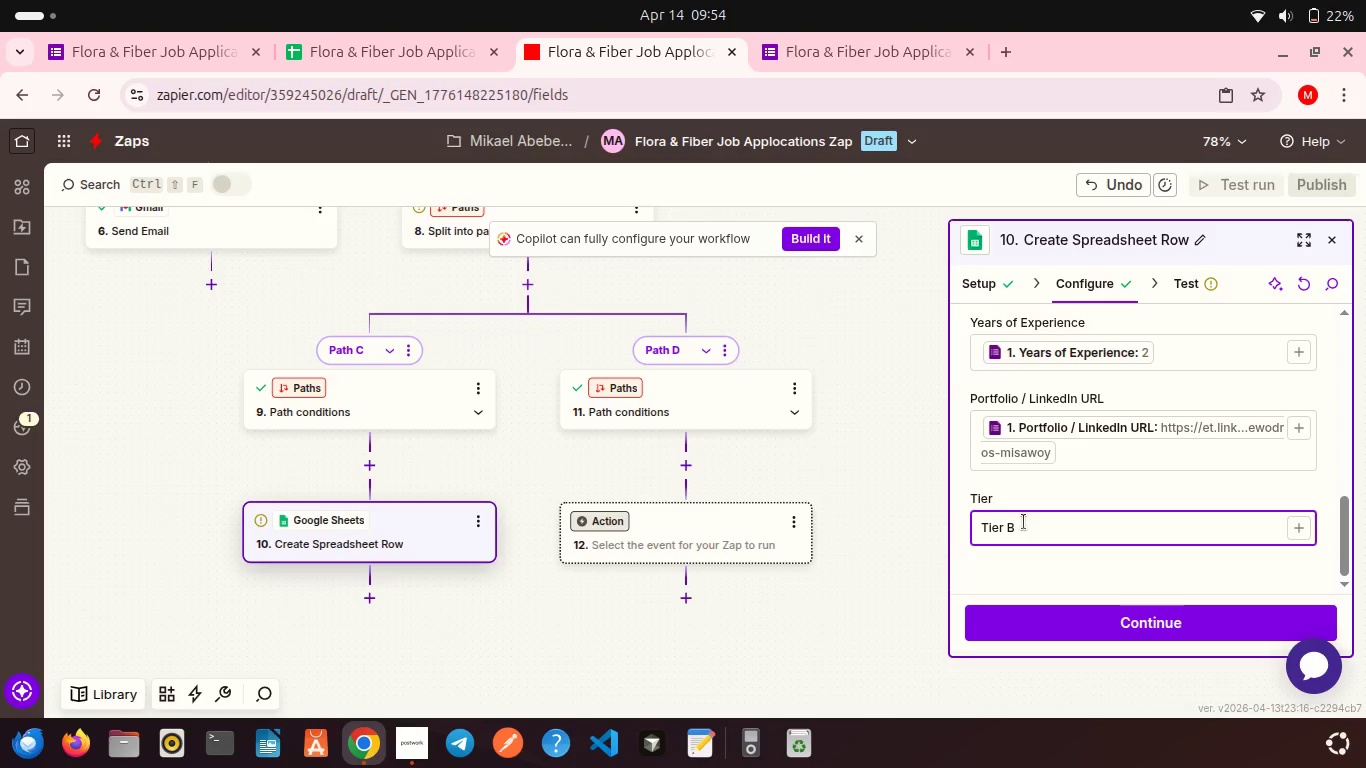 
wait(9.43)
 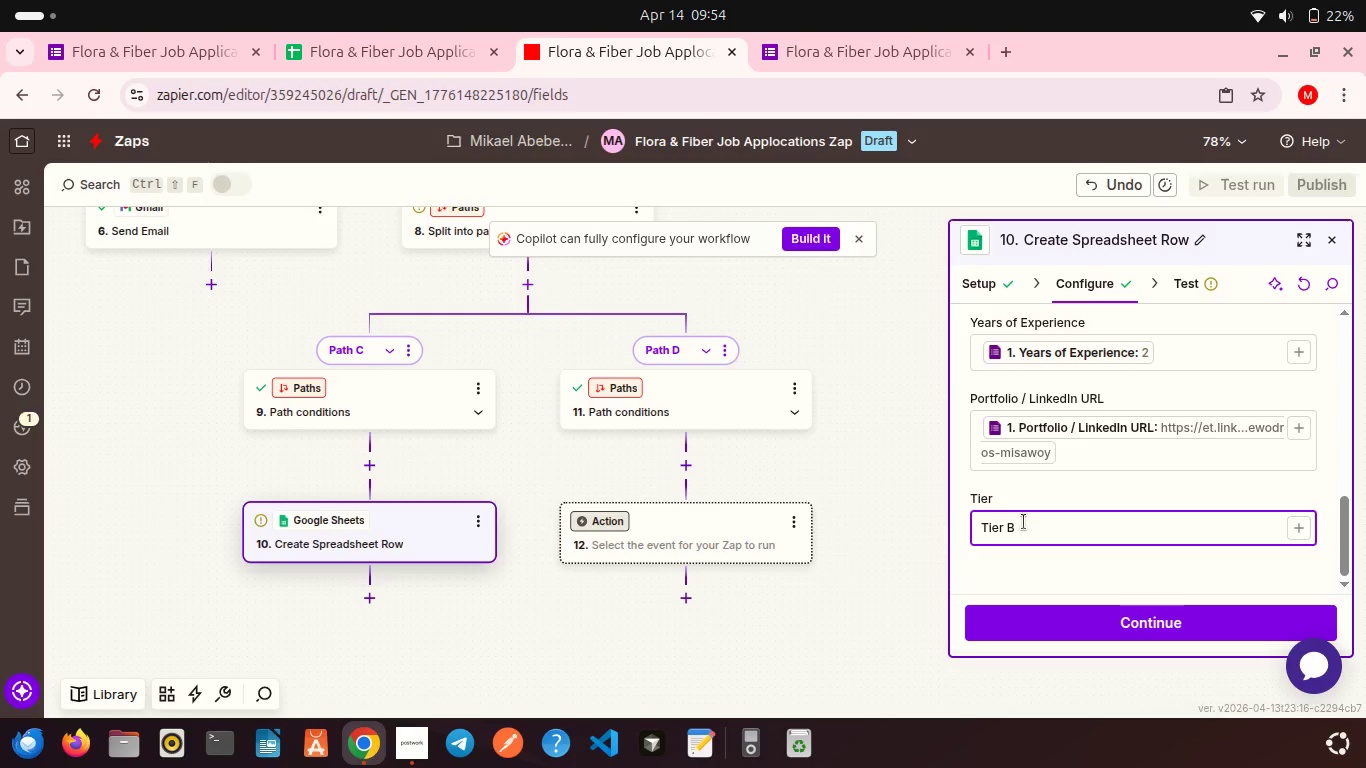 
scroll: coordinate [1024, 522], scroll_direction: down, amount: 10.0
 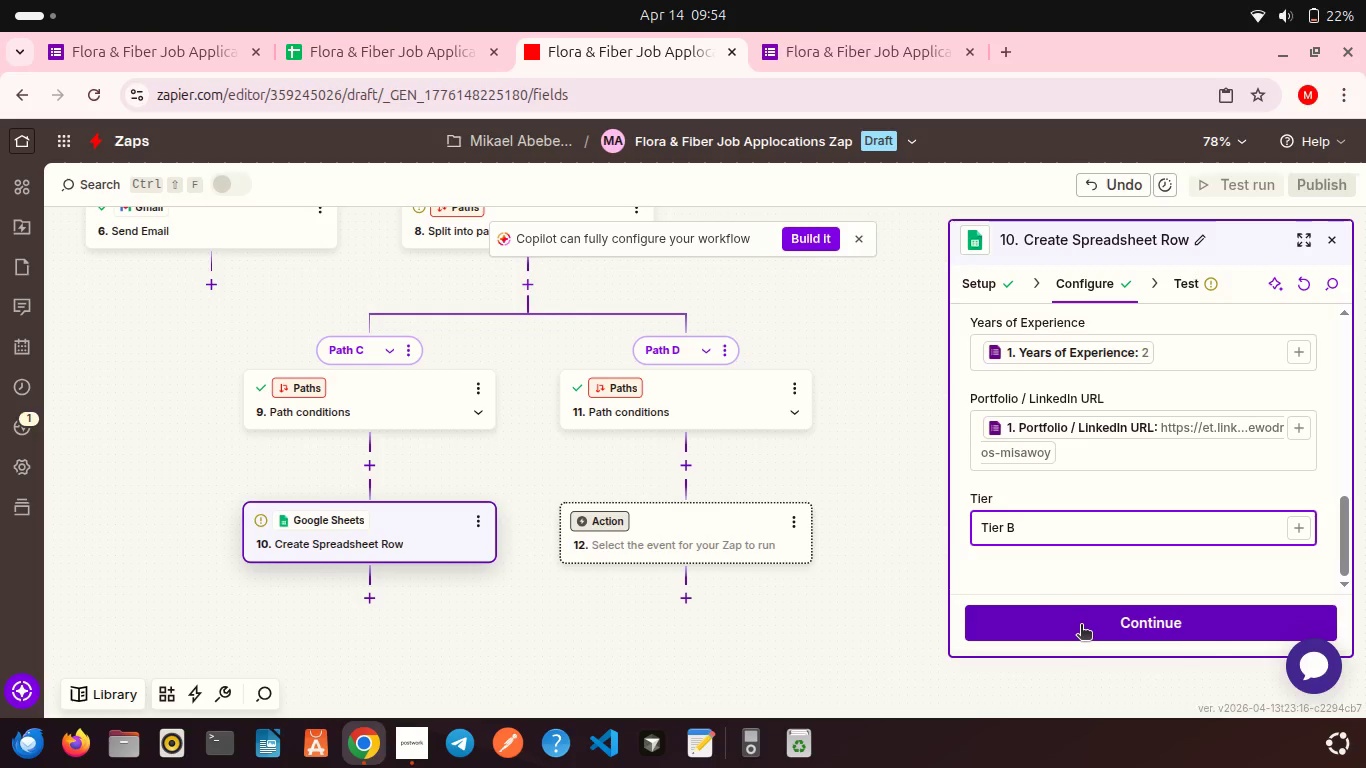 
left_click([1081, 626])
 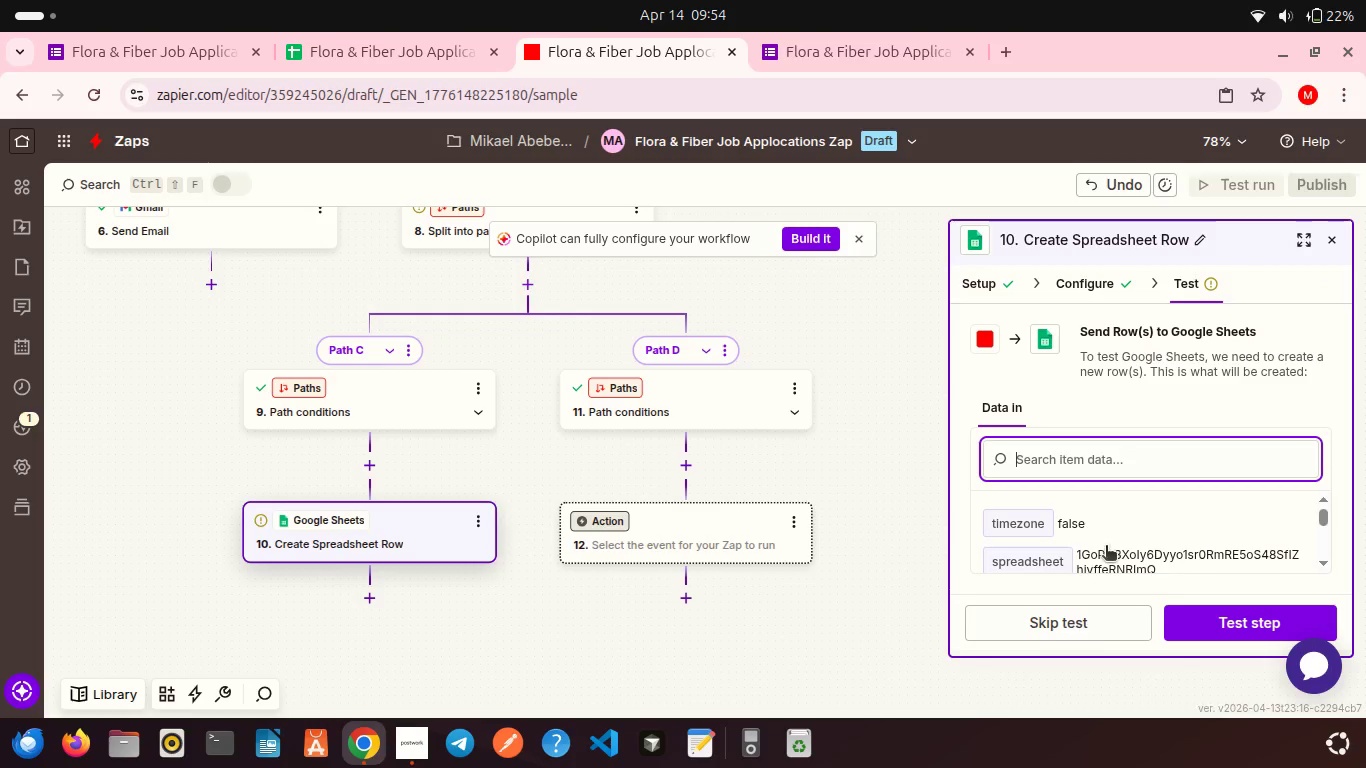 
scroll: coordinate [1181, 540], scroll_direction: down, amount: 30.0
 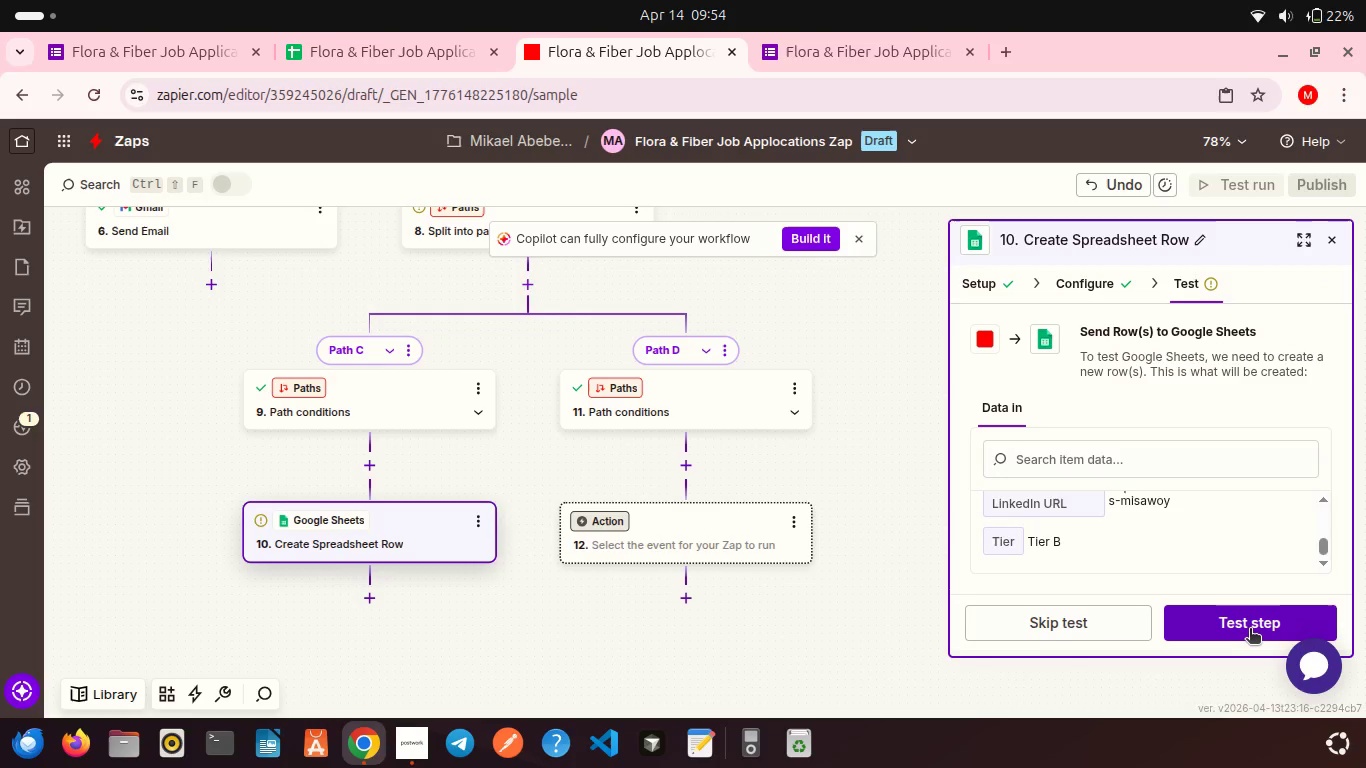 
left_click([1250, 630])
 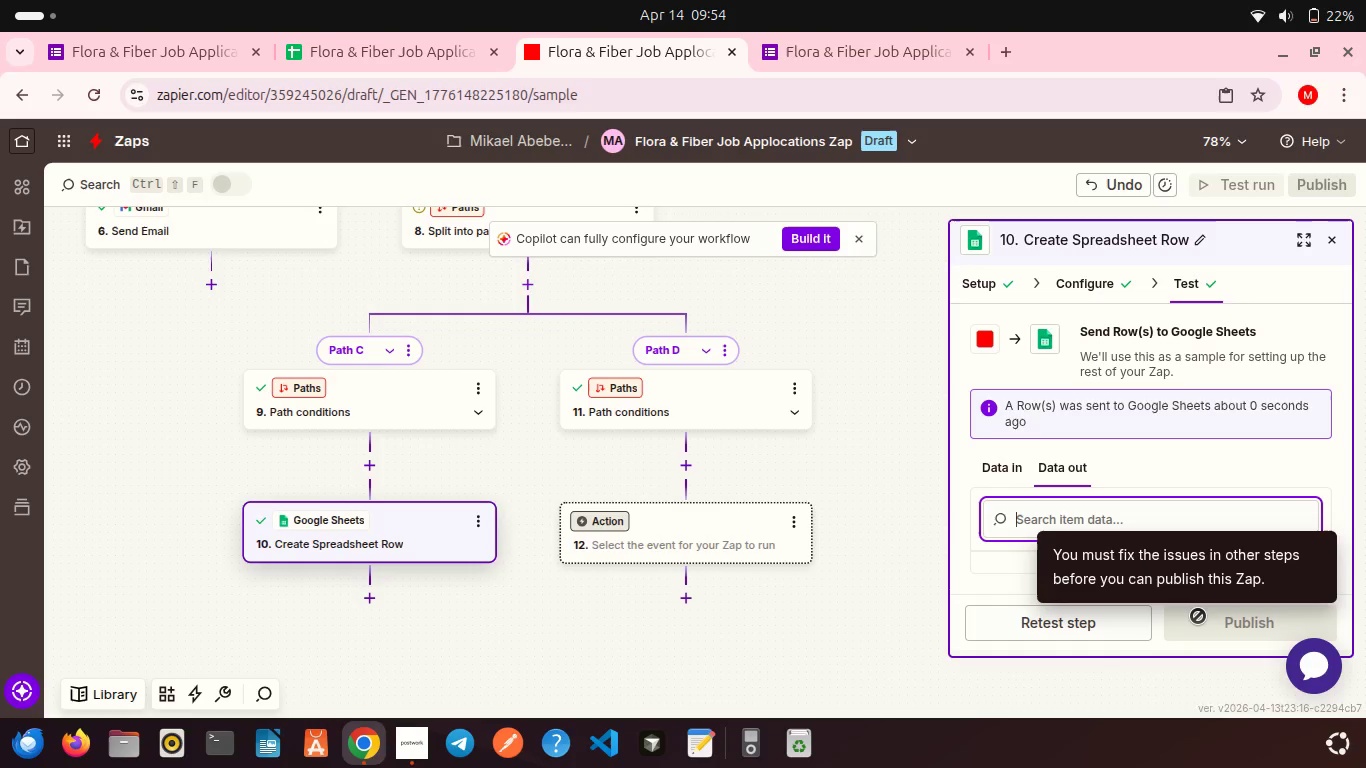 
wait(7.46)
 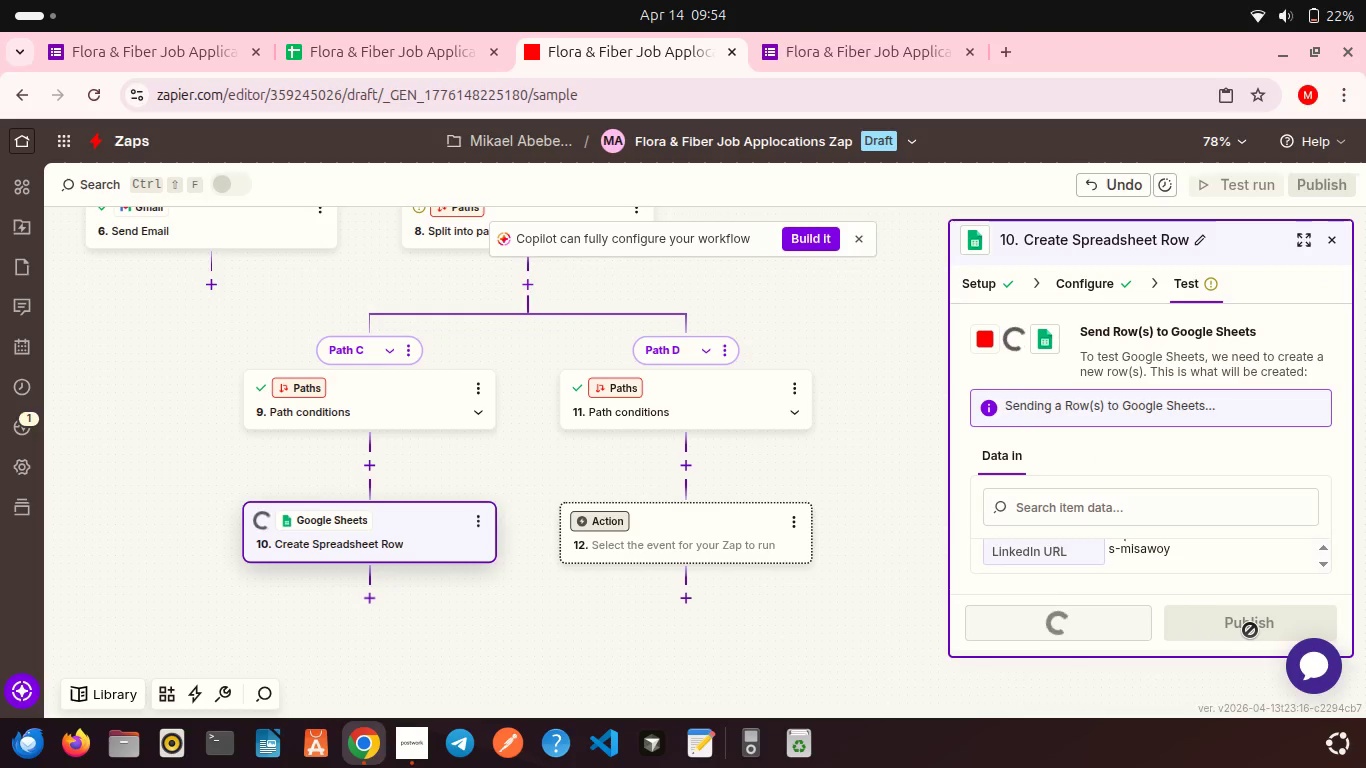 
scroll: coordinate [1106, 475], scroll_direction: down, amount: 6.0
 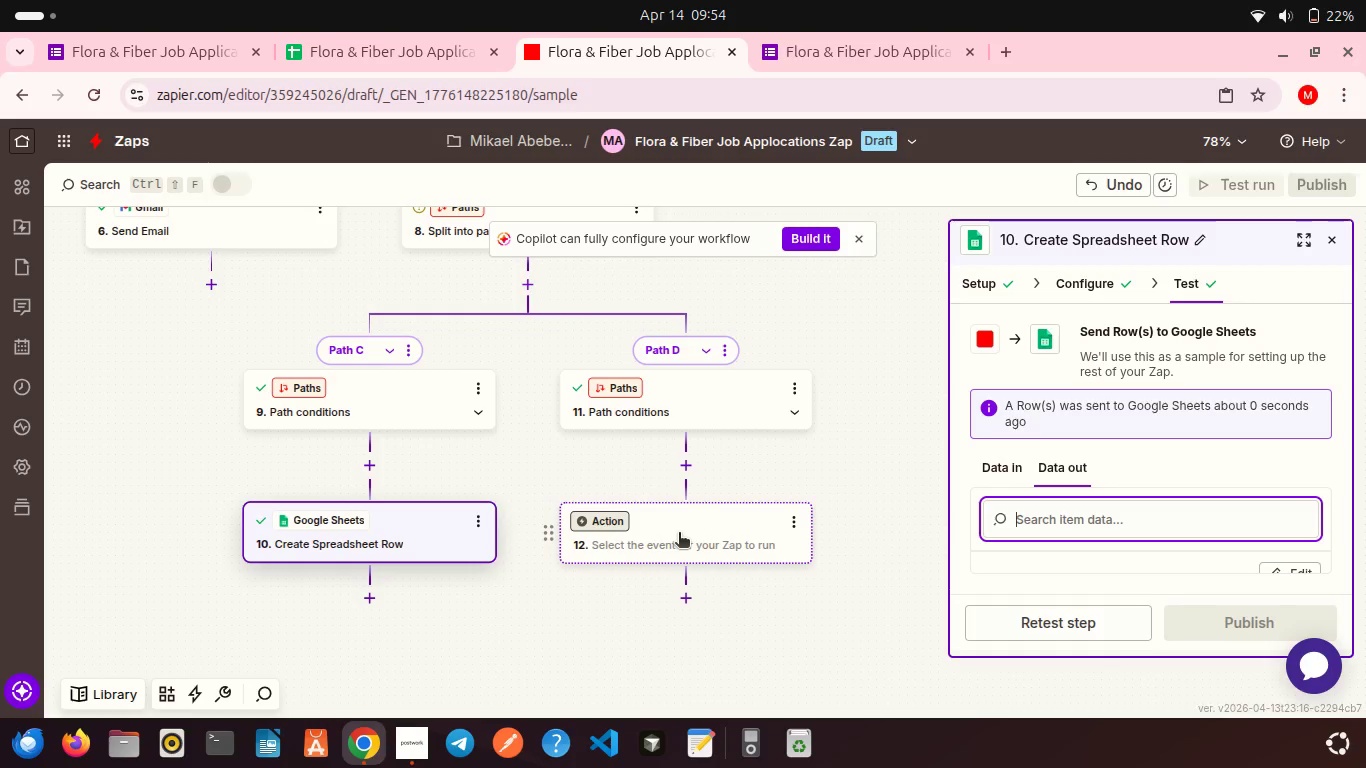 
left_click([679, 534])
 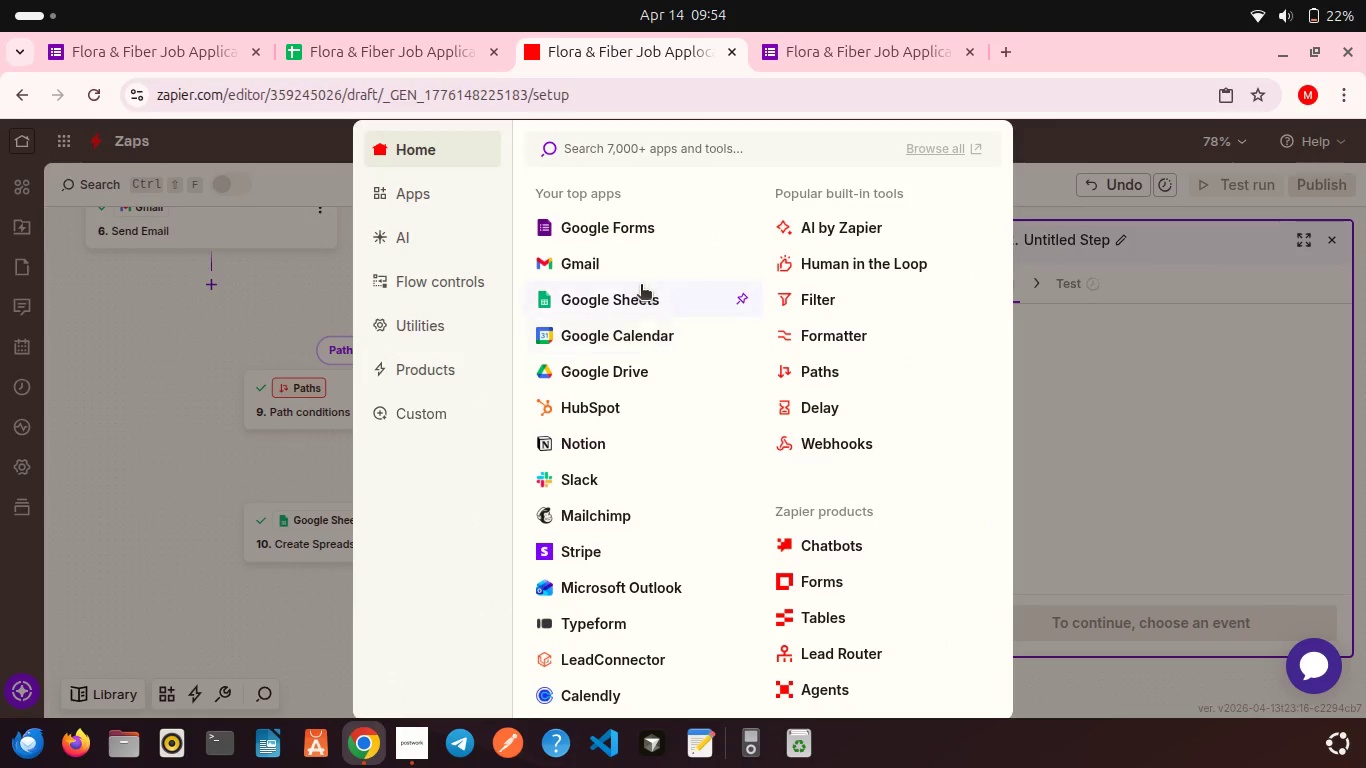 
left_click([561, 253])
 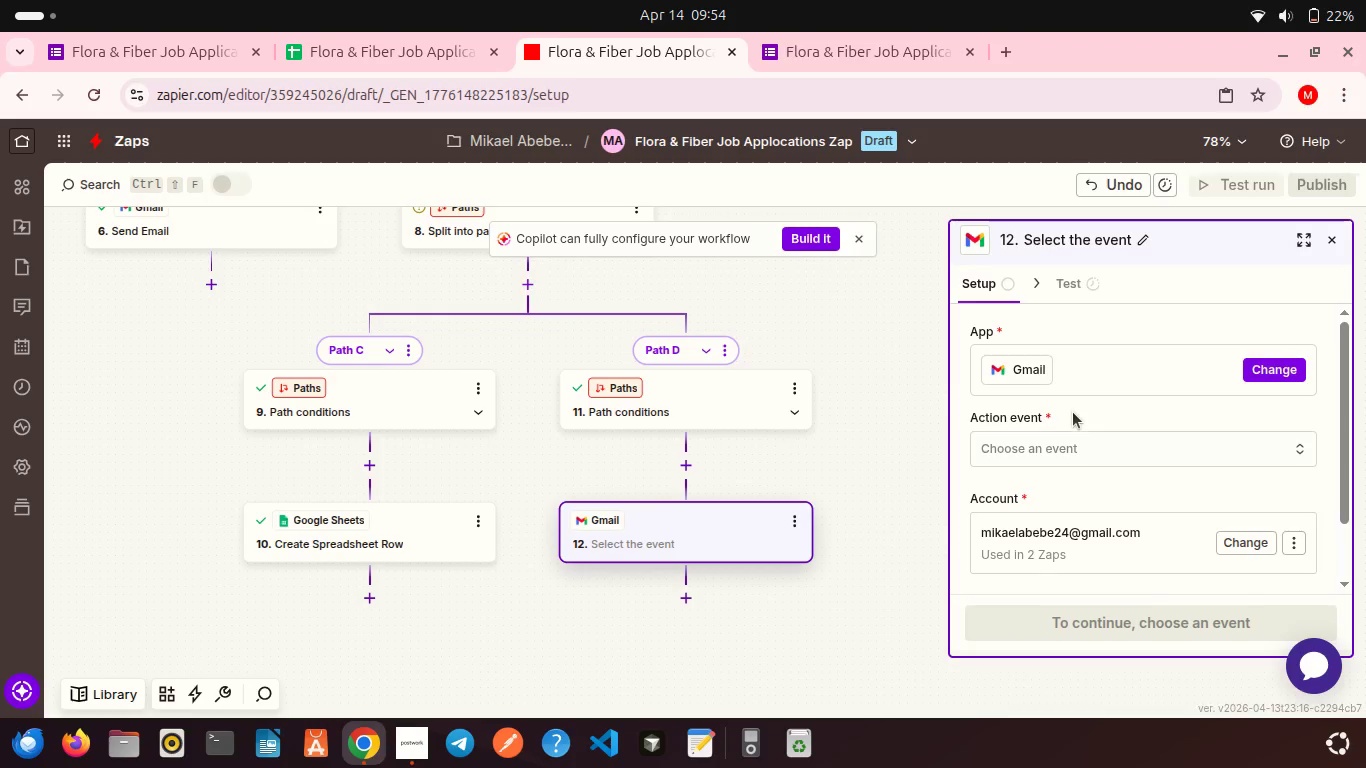 
left_click([1050, 450])
 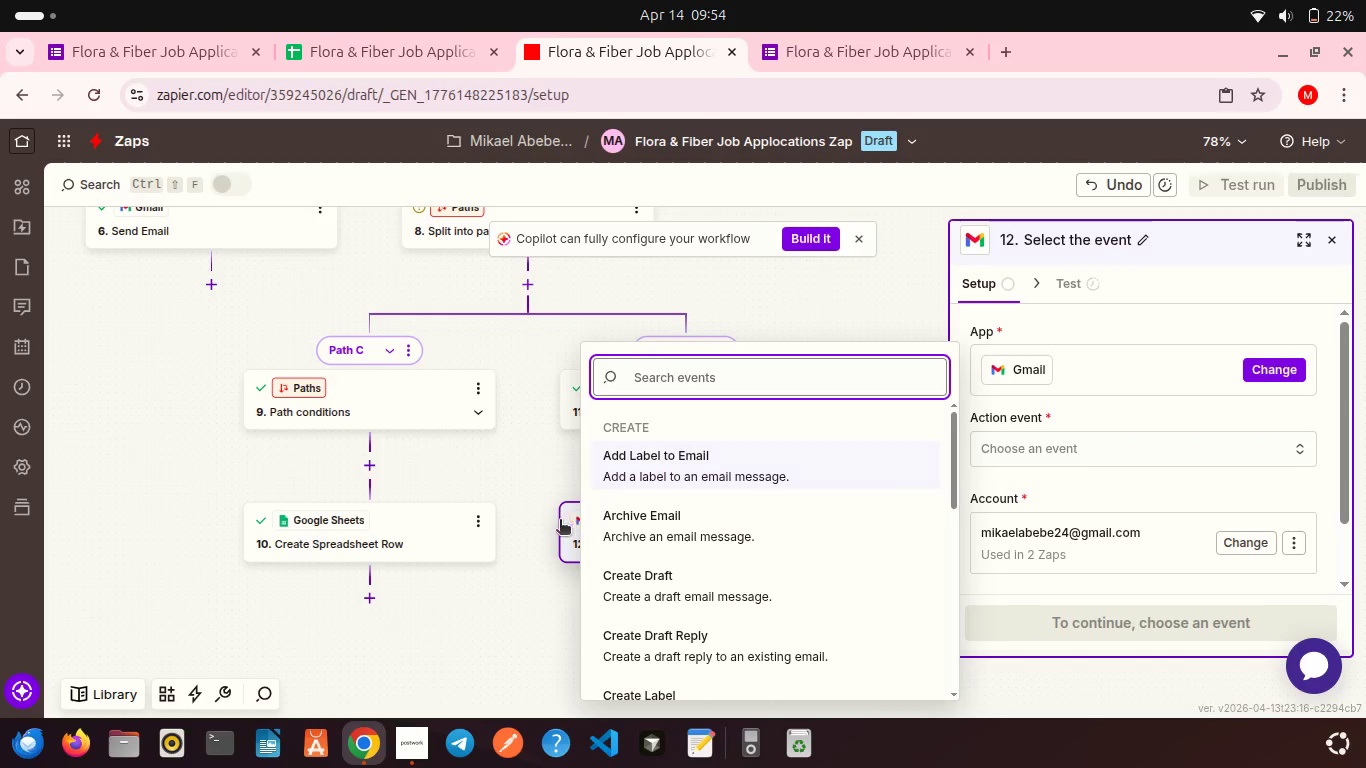 
left_click([560, 524])
 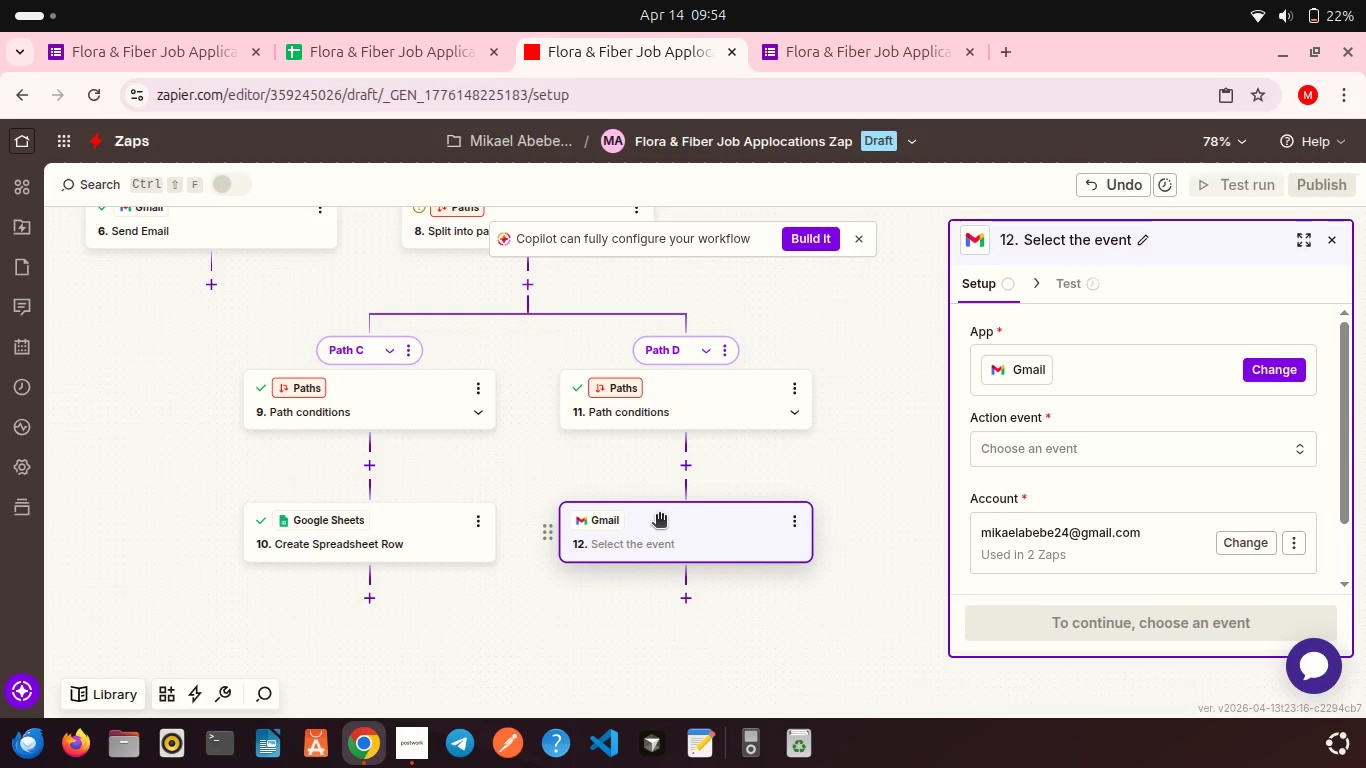 
left_click([659, 516])
 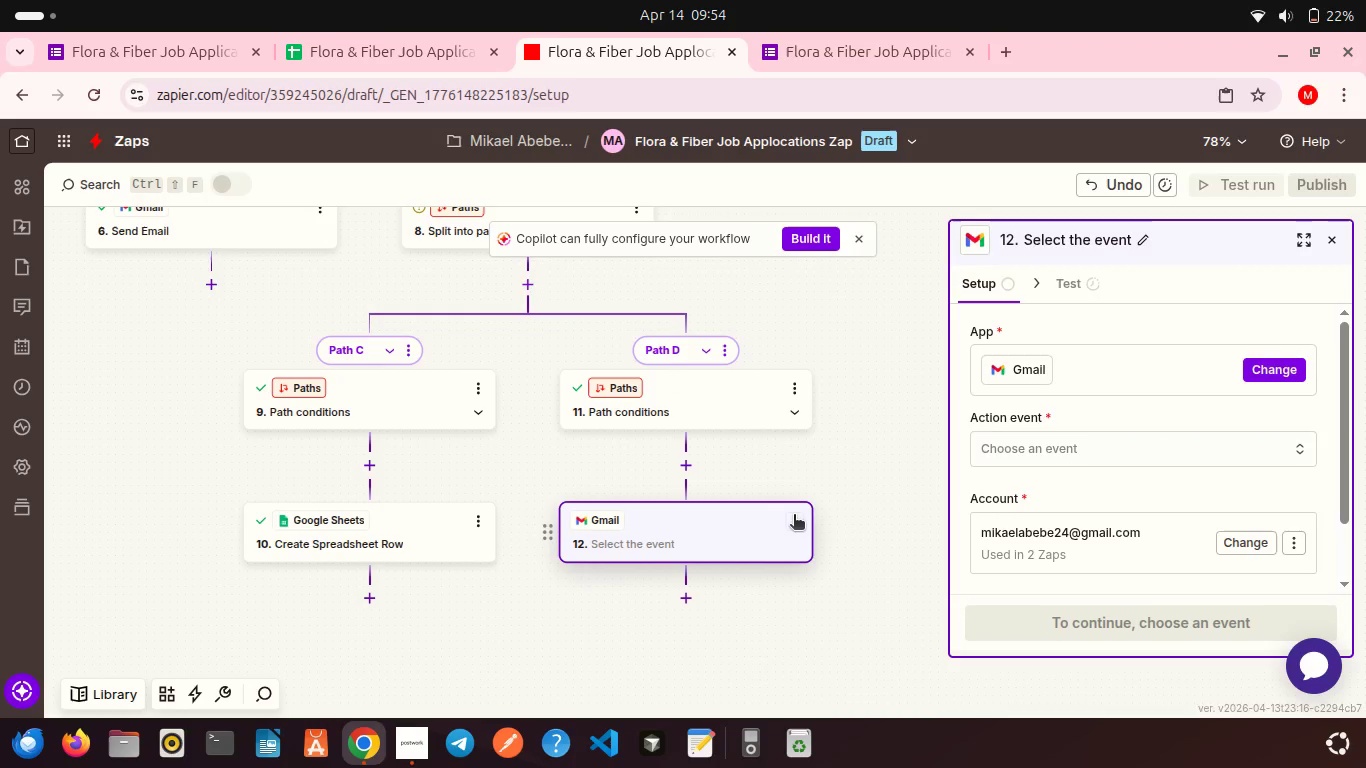 
left_click([794, 516])
 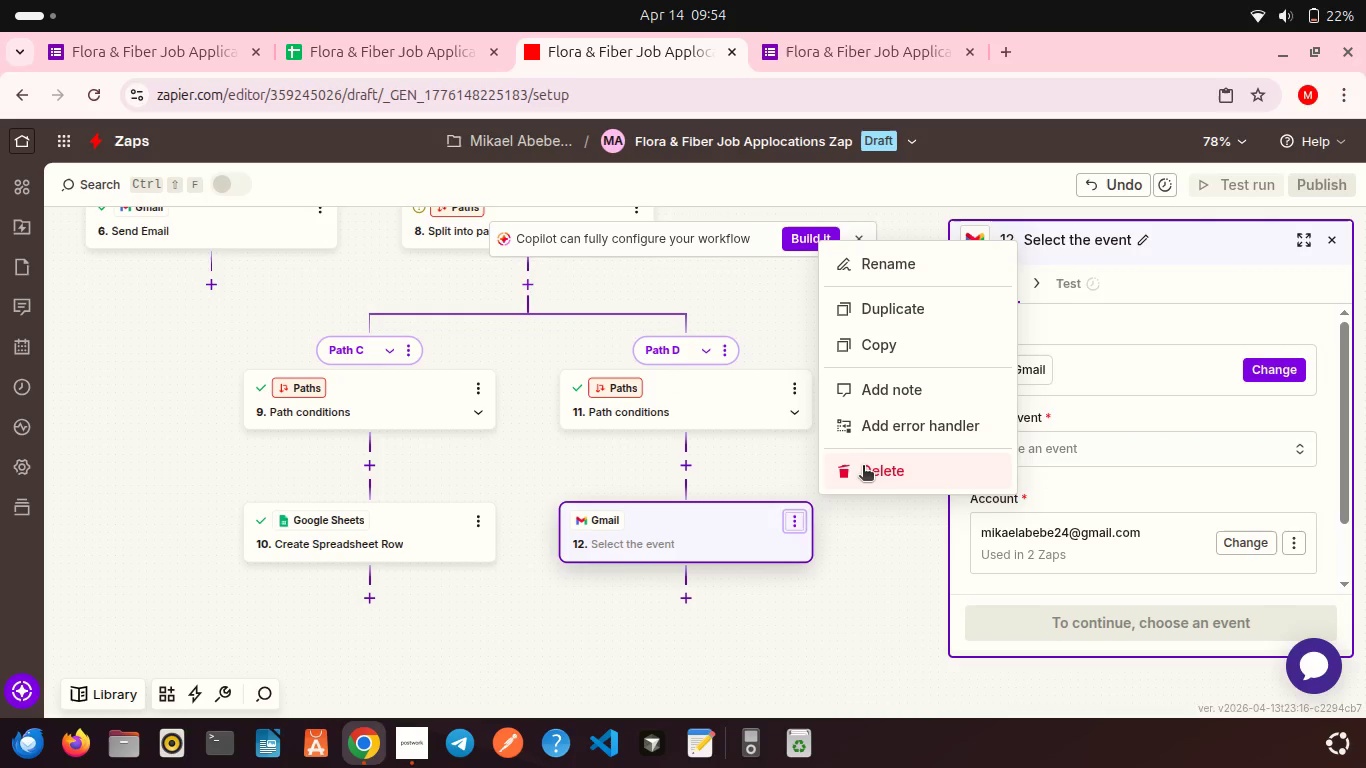 
left_click([863, 467])
 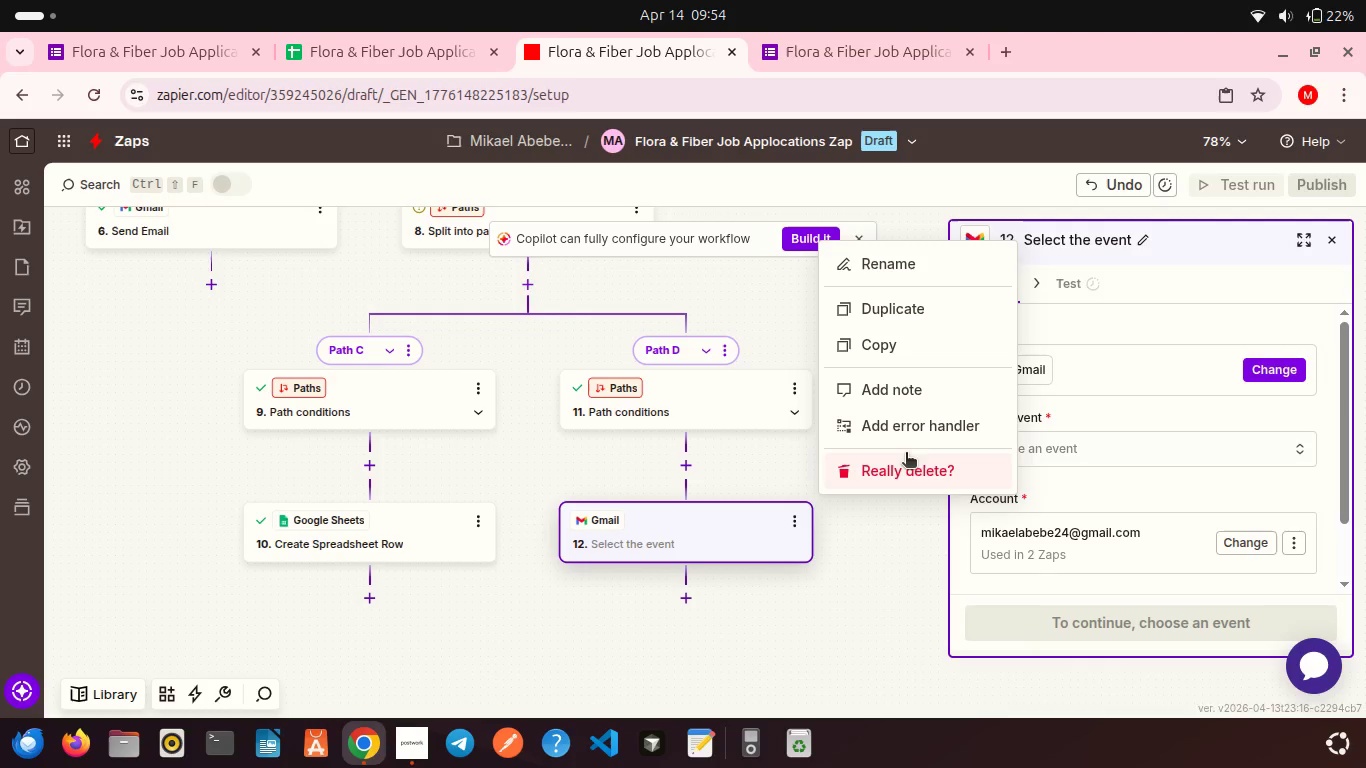 
left_click([905, 464])
 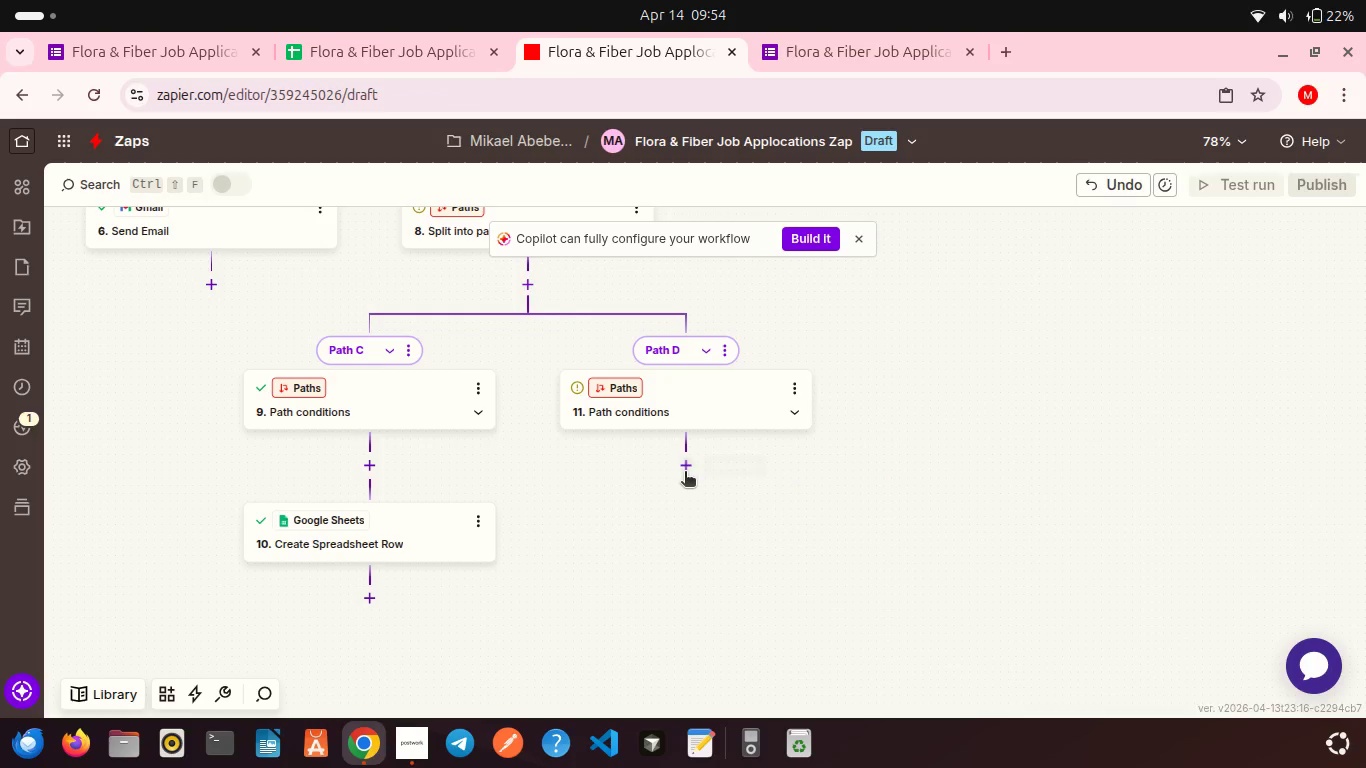 
left_click([683, 470])
 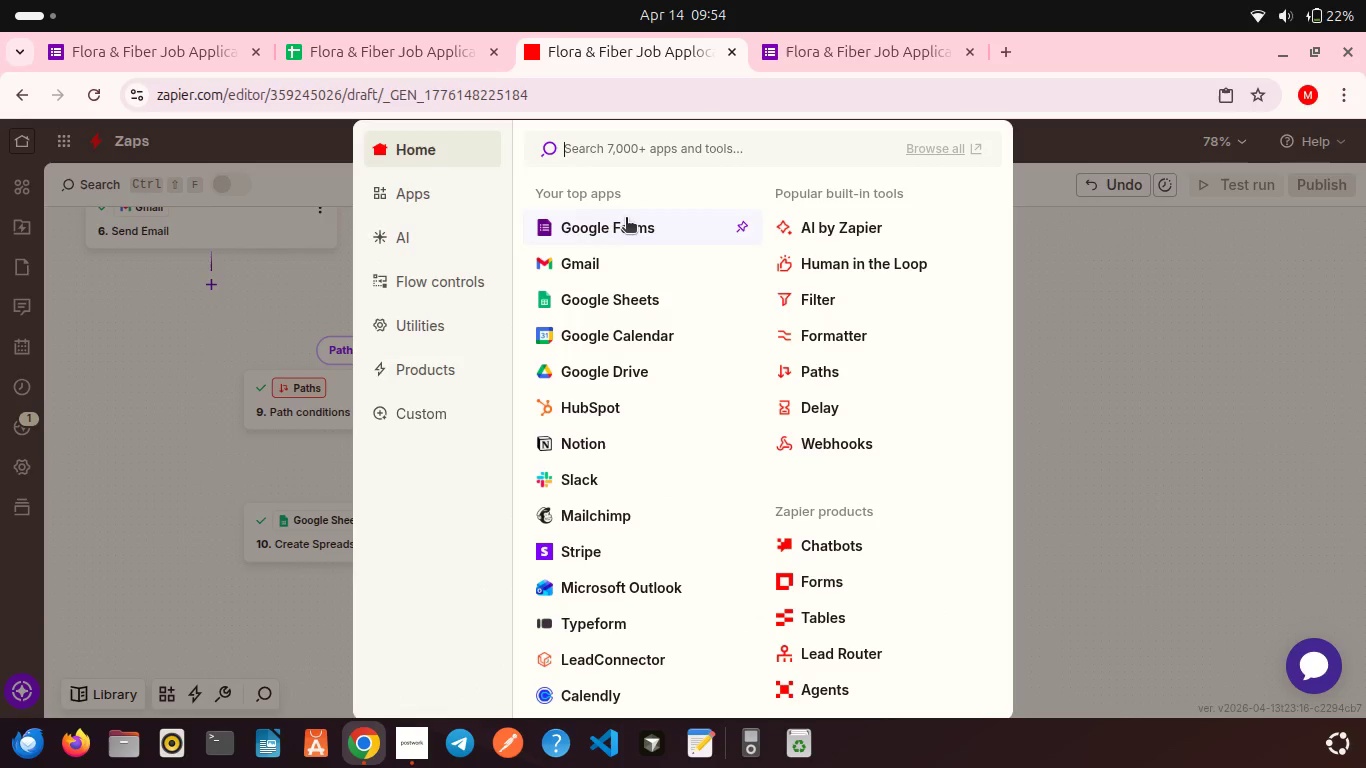 
left_click([618, 296])
 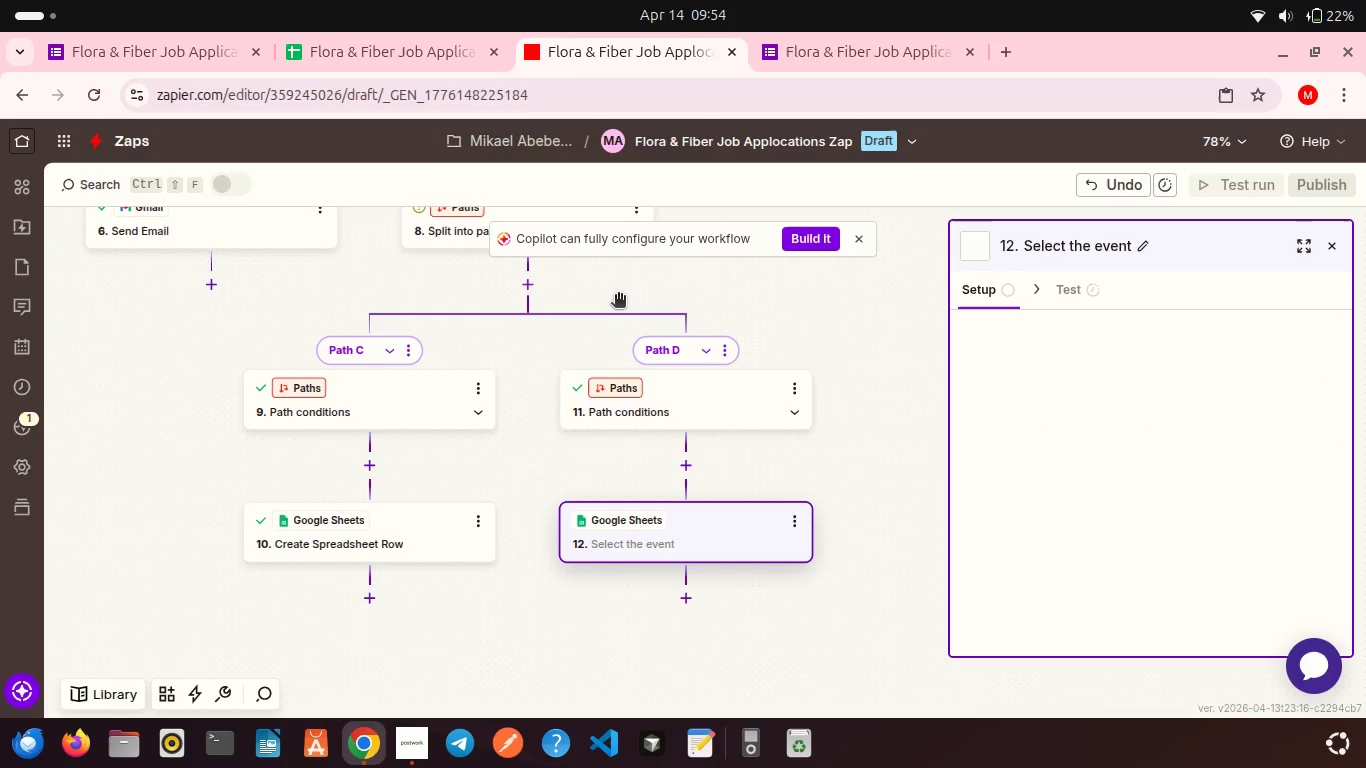 
mouse_move([810, 370])
 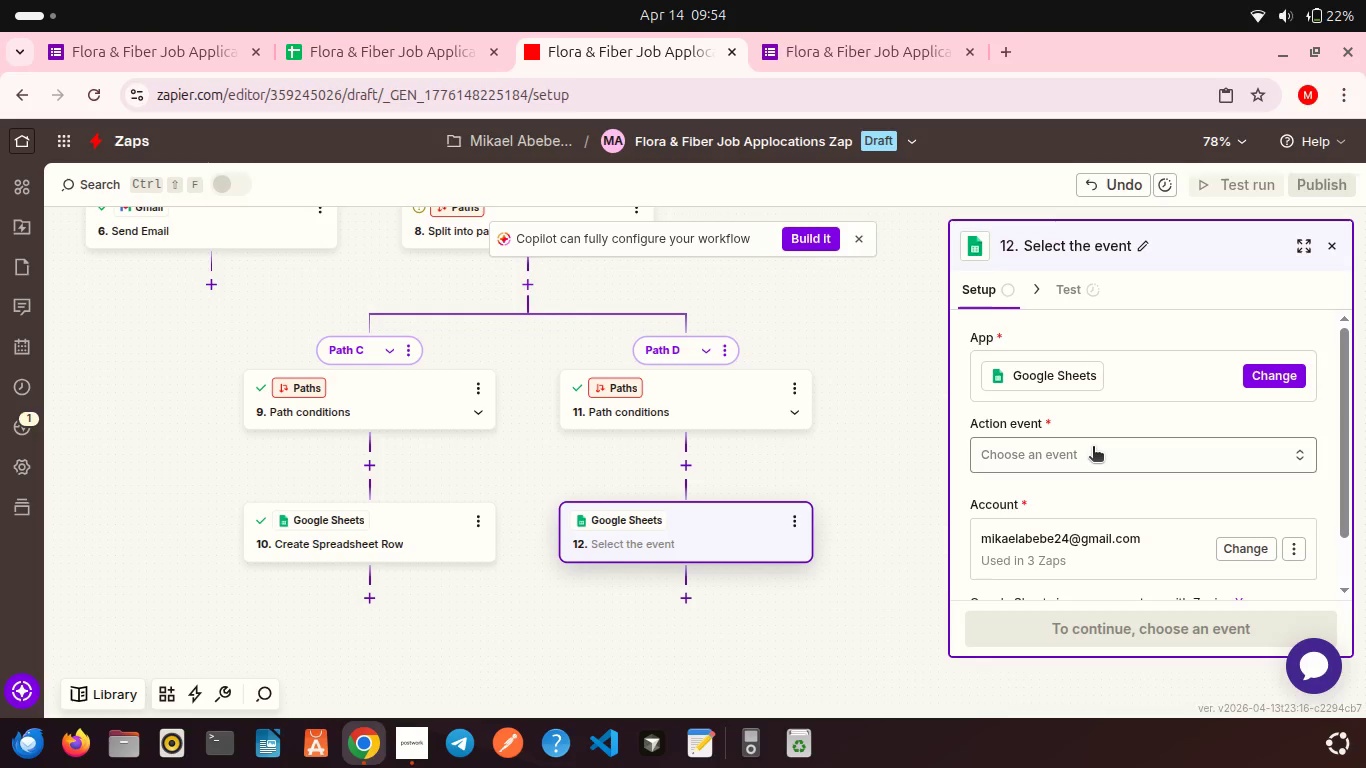 
left_click([1093, 448])
 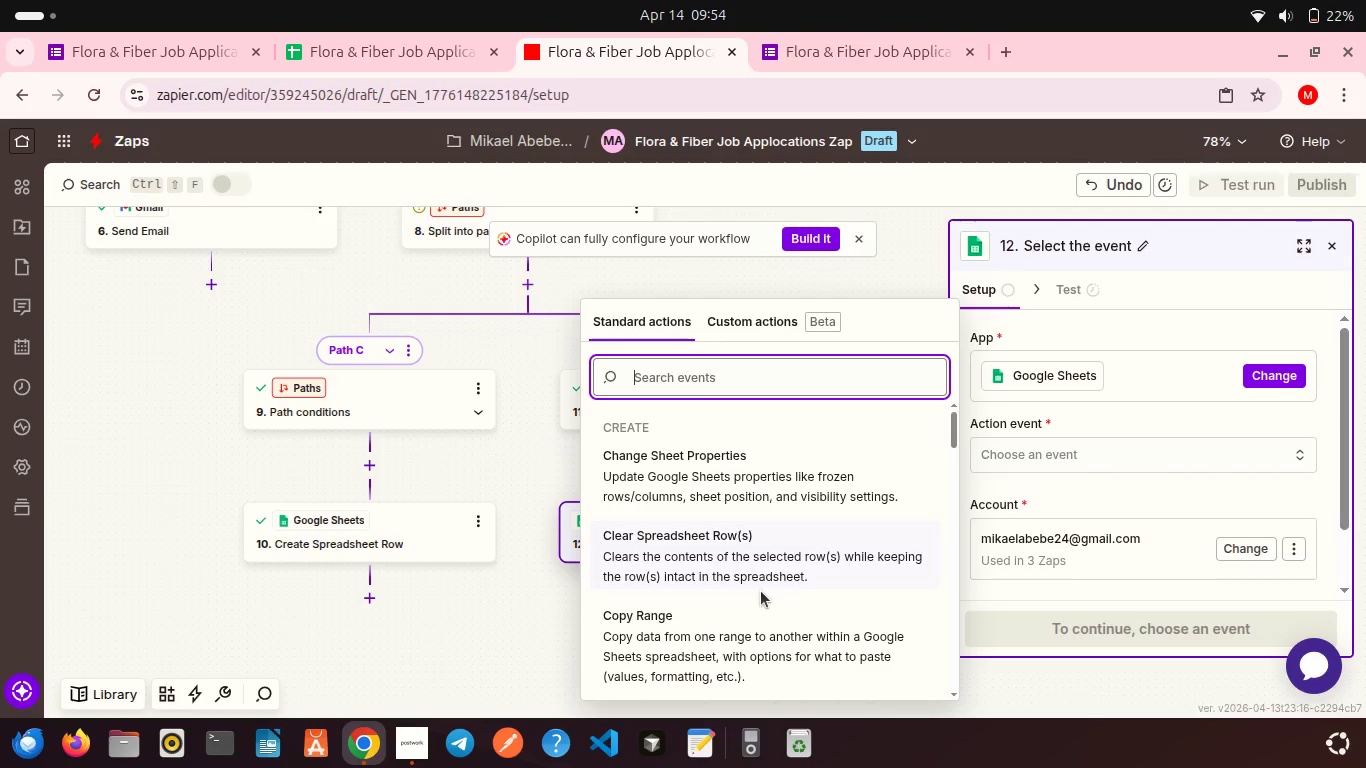 
scroll: coordinate [761, 591], scroll_direction: down, amount: 4.0
 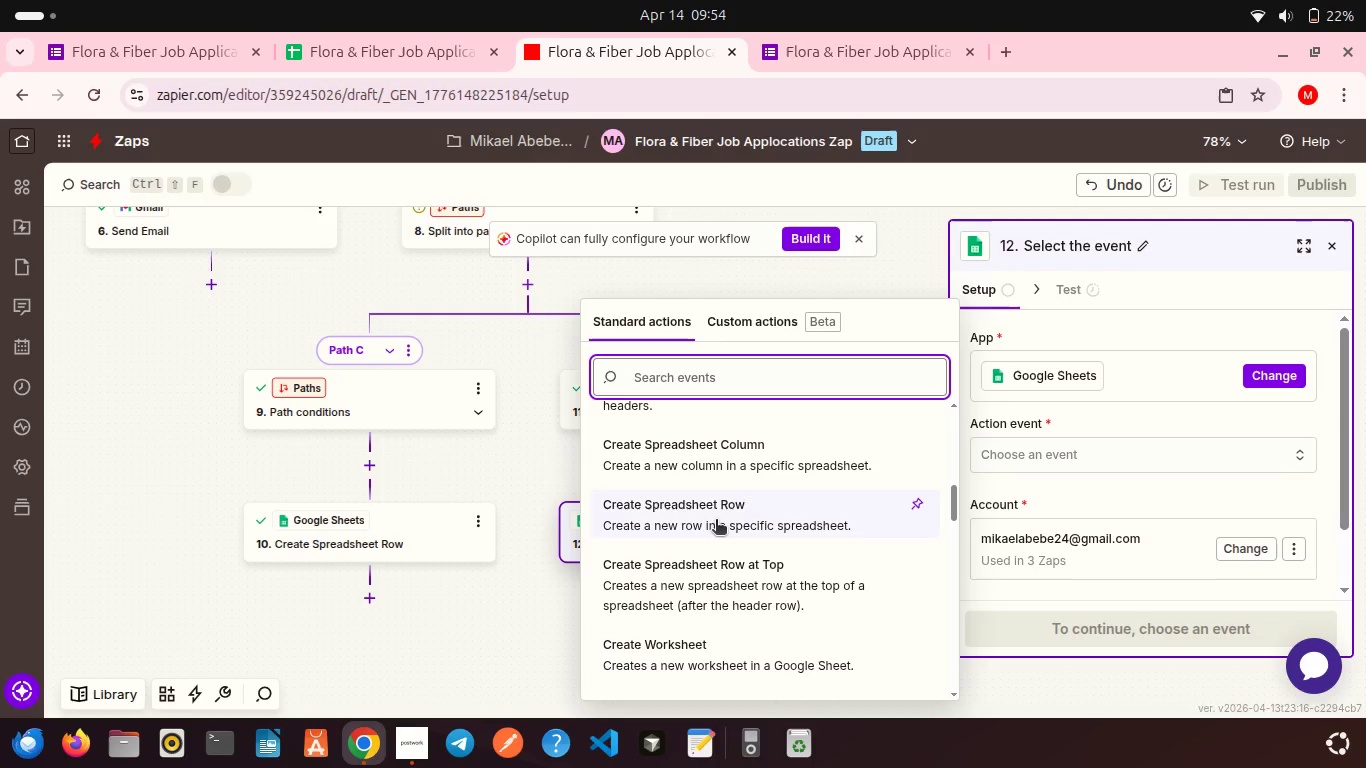 
left_click([716, 521])
 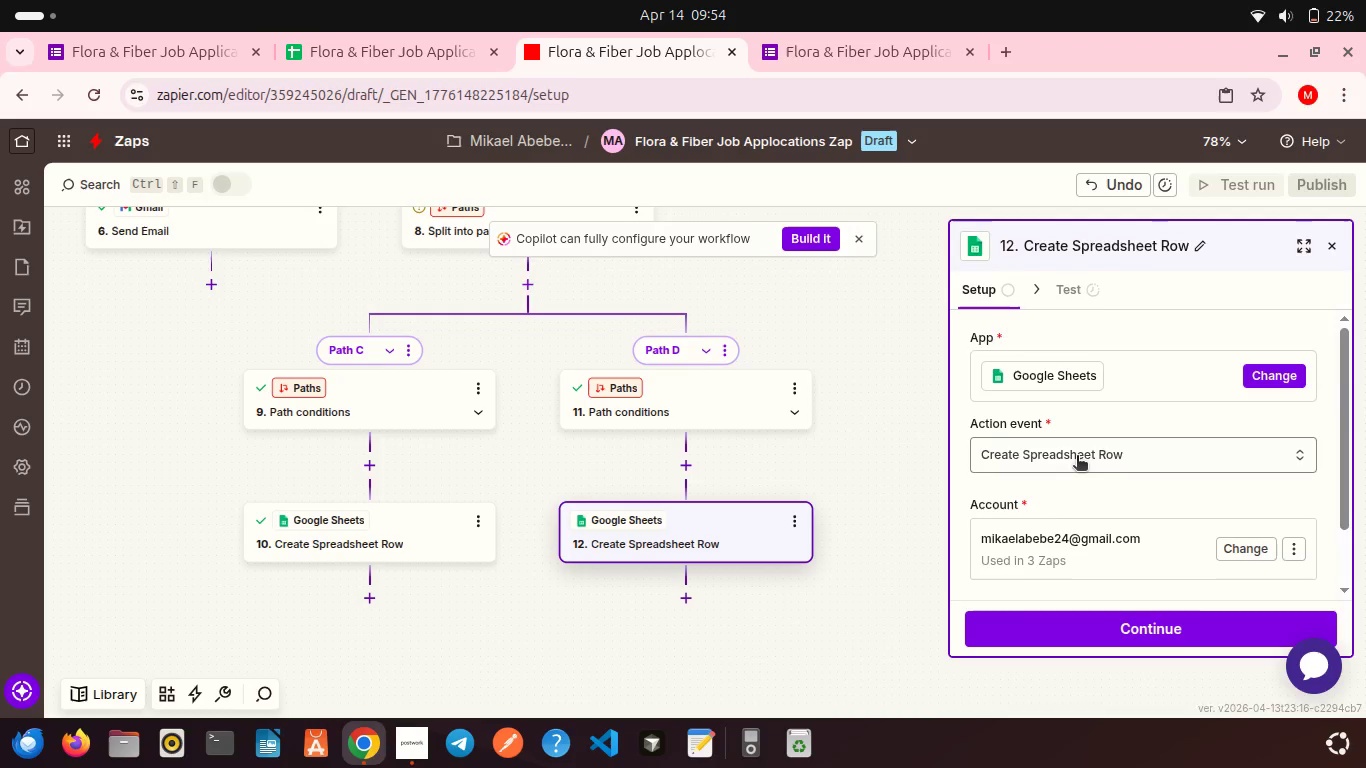 
scroll: coordinate [1077, 457], scroll_direction: down, amount: 9.0
 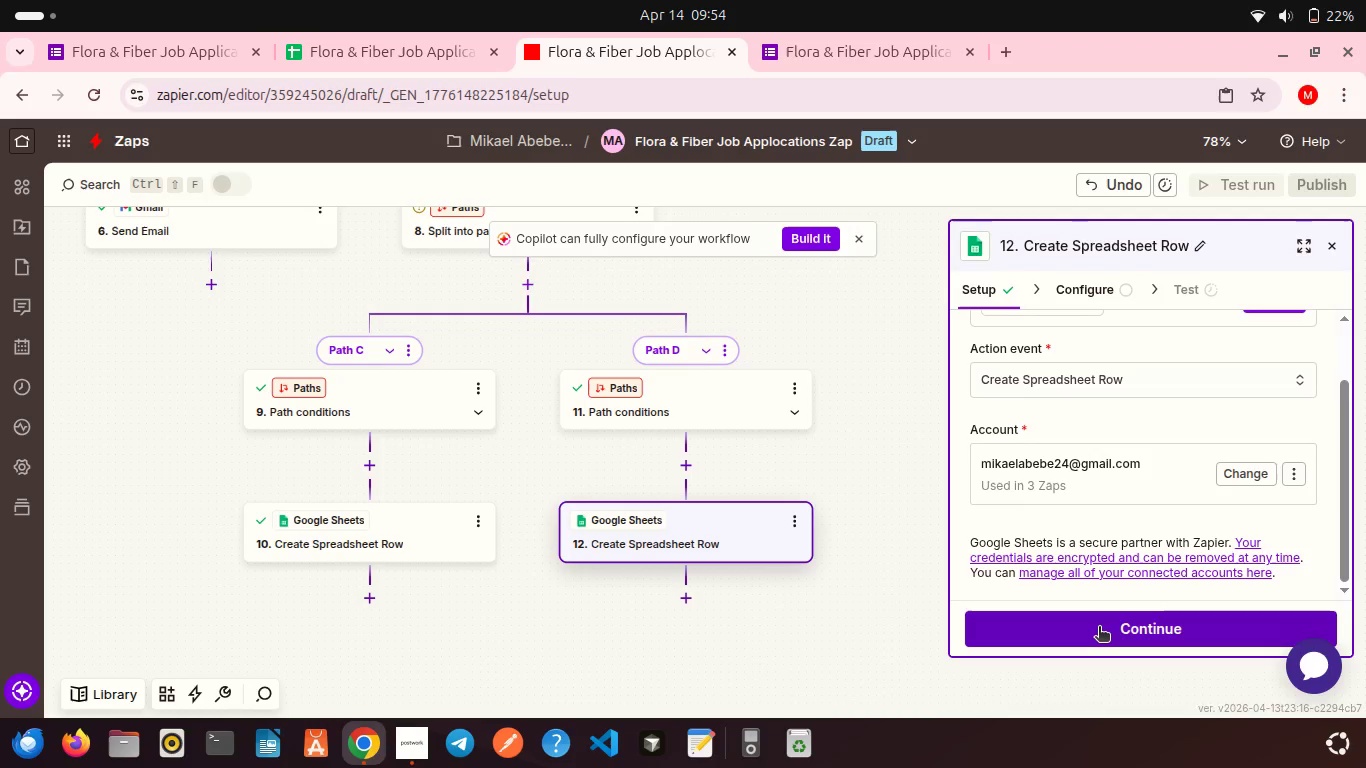 
left_click([1099, 628])
 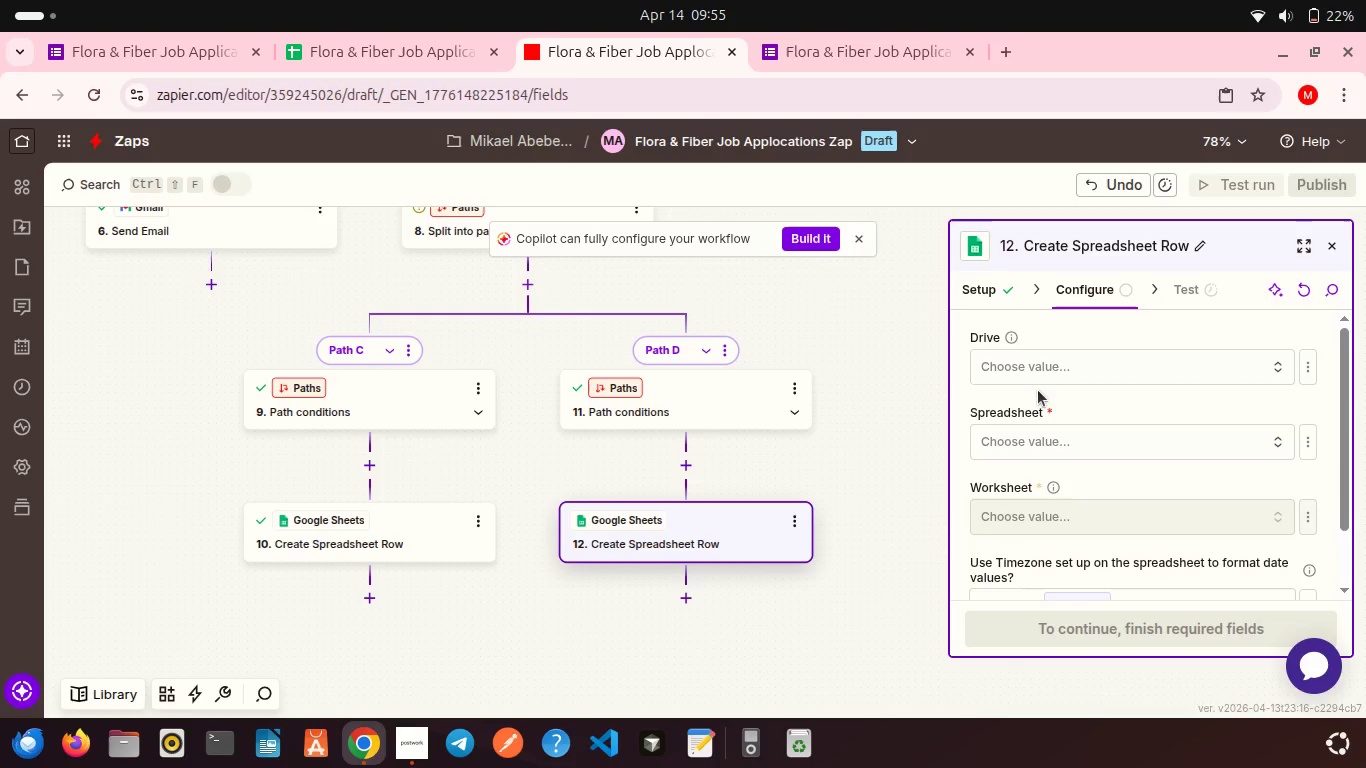 
left_click([1021, 364])
 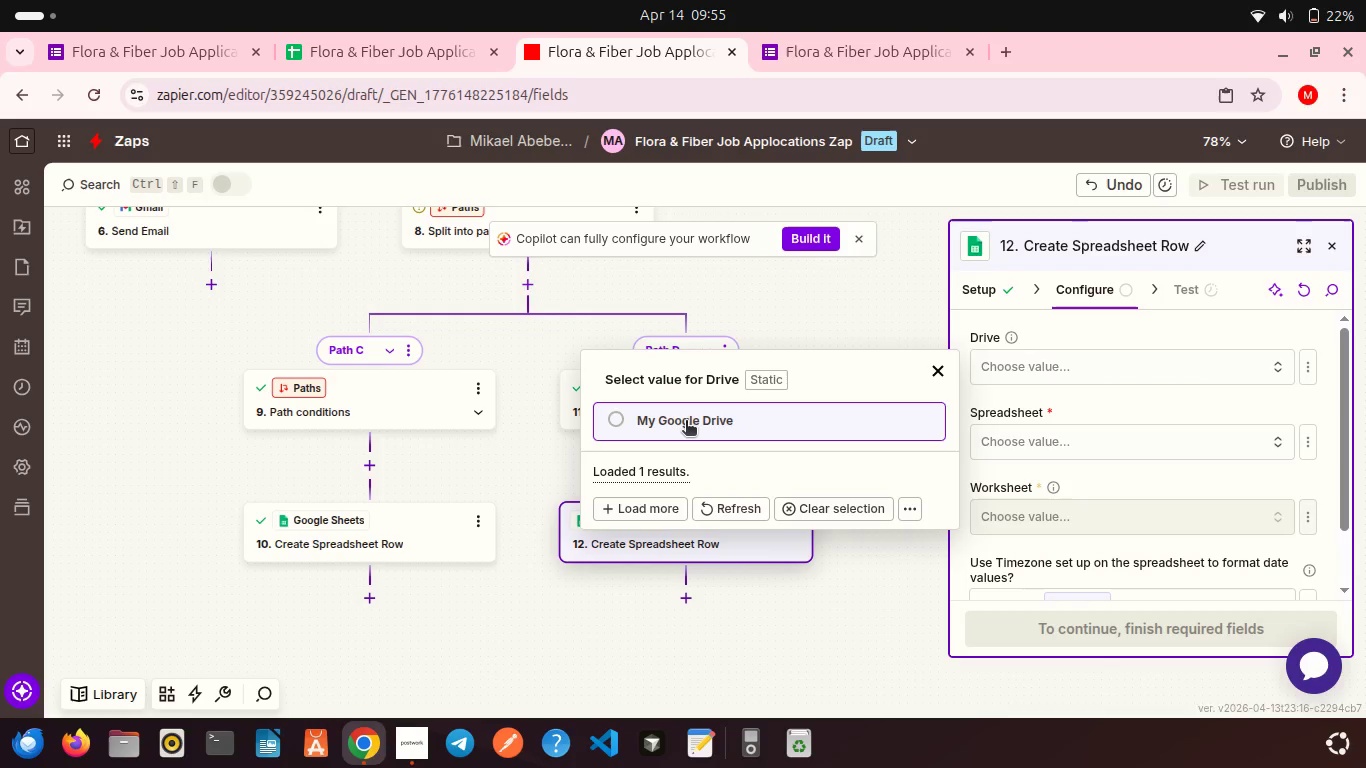 
left_click([686, 422])
 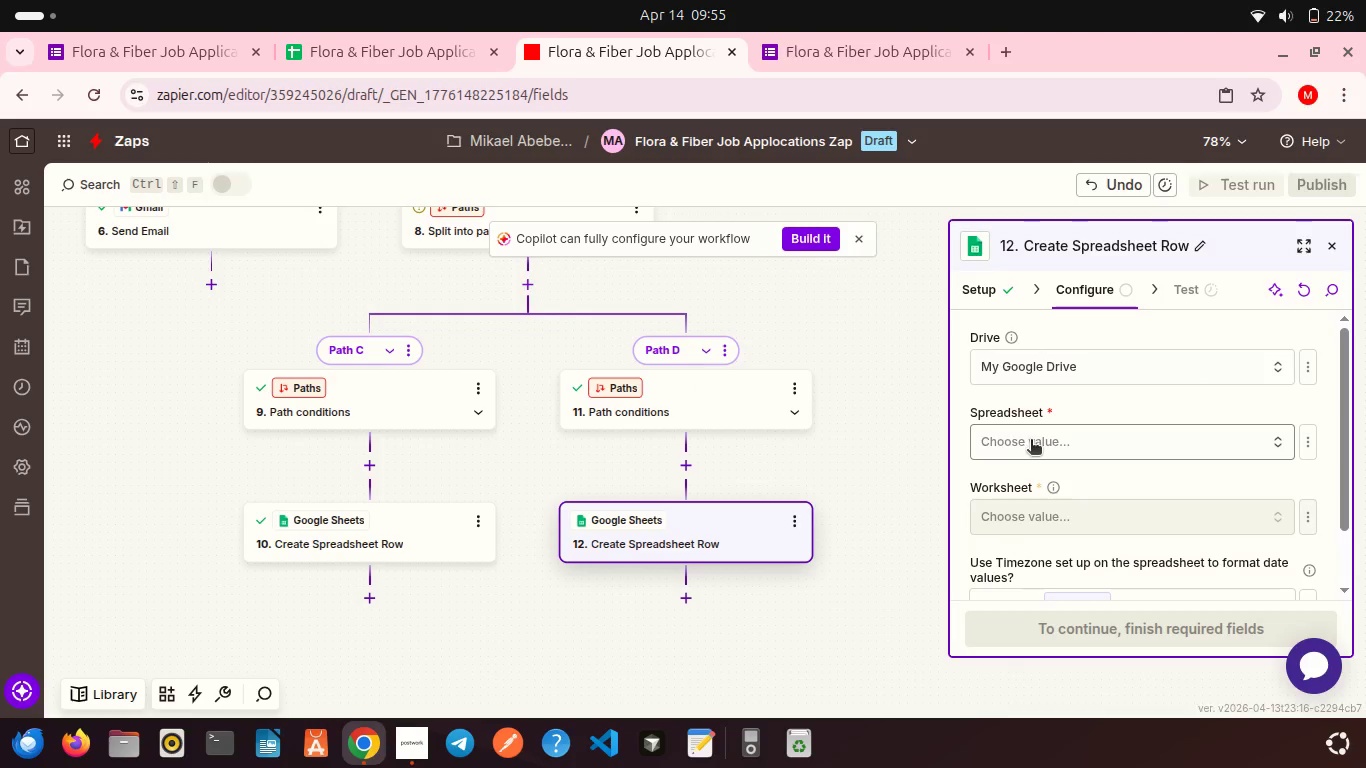 
left_click([1031, 441])
 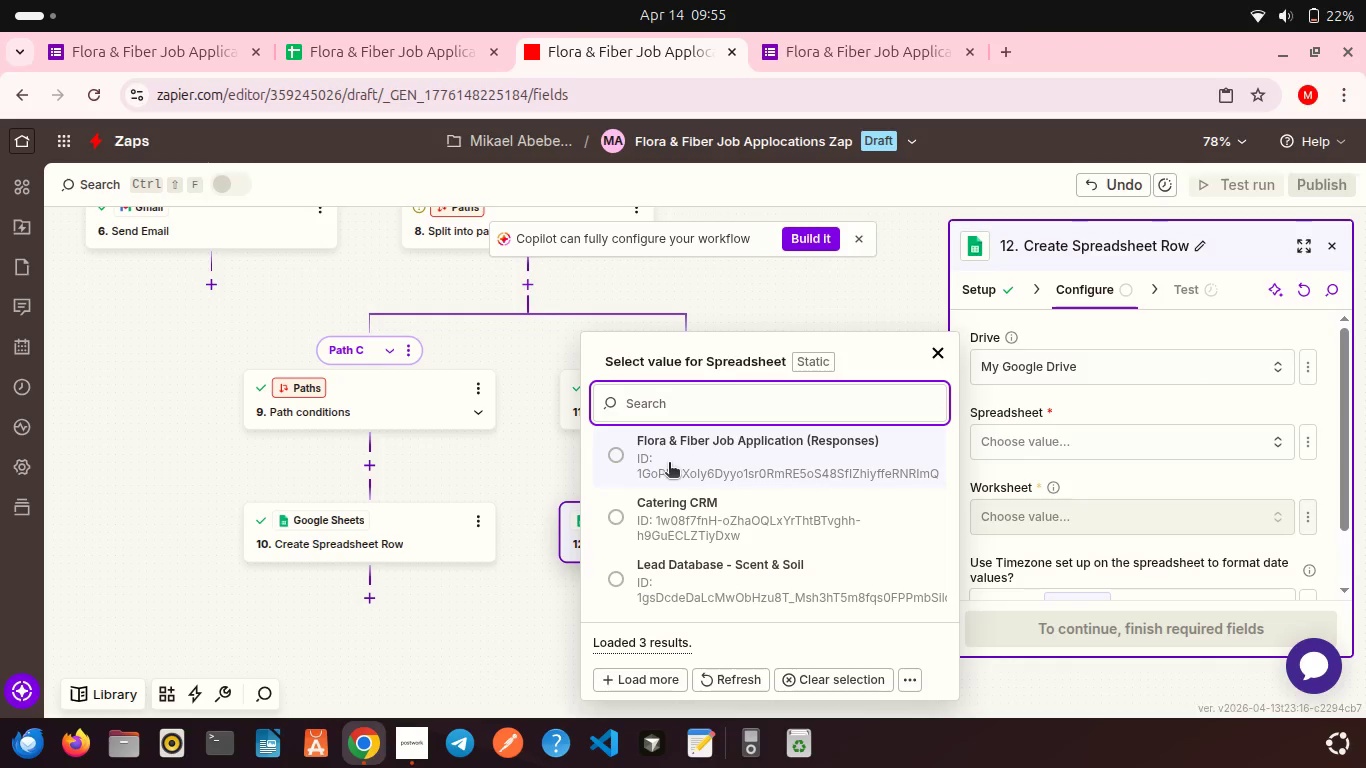 
left_click([669, 464])
 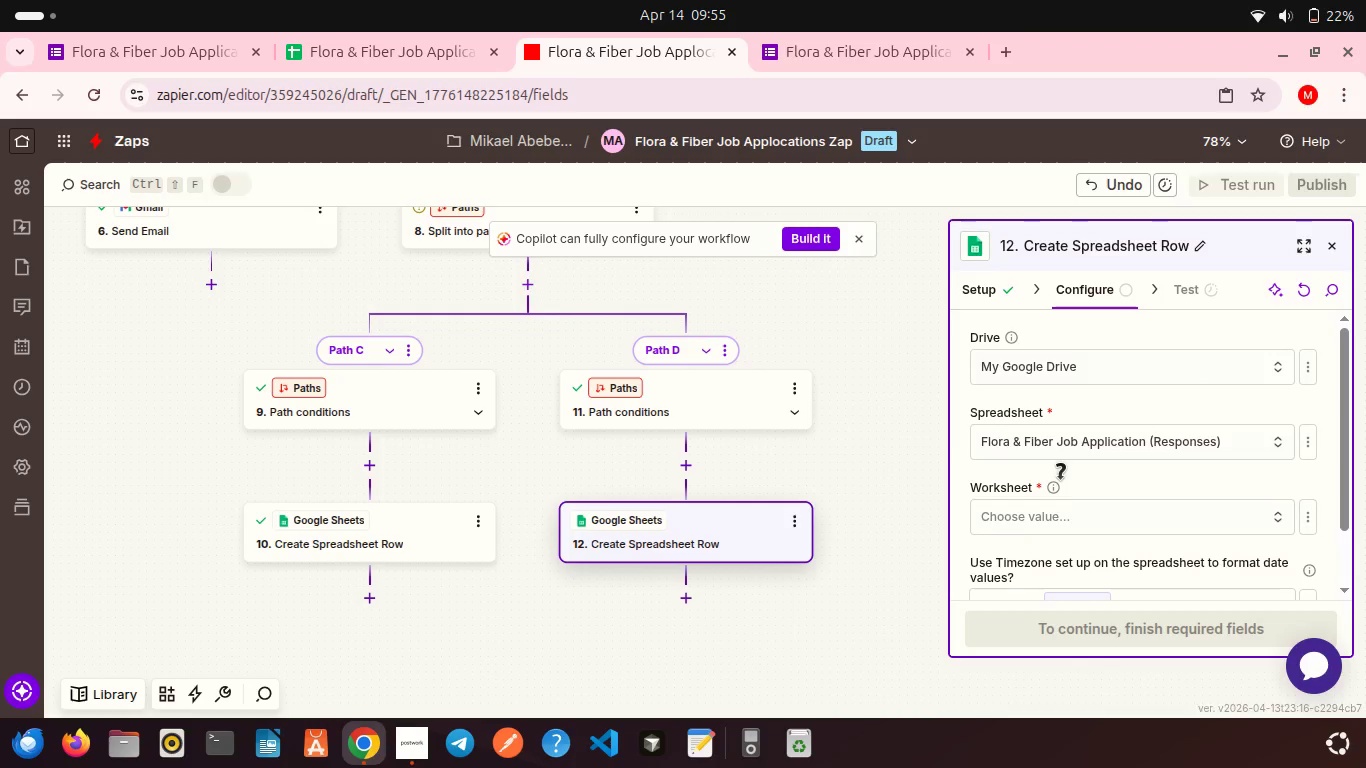 
scroll: coordinate [1061, 481], scroll_direction: down, amount: 3.0
 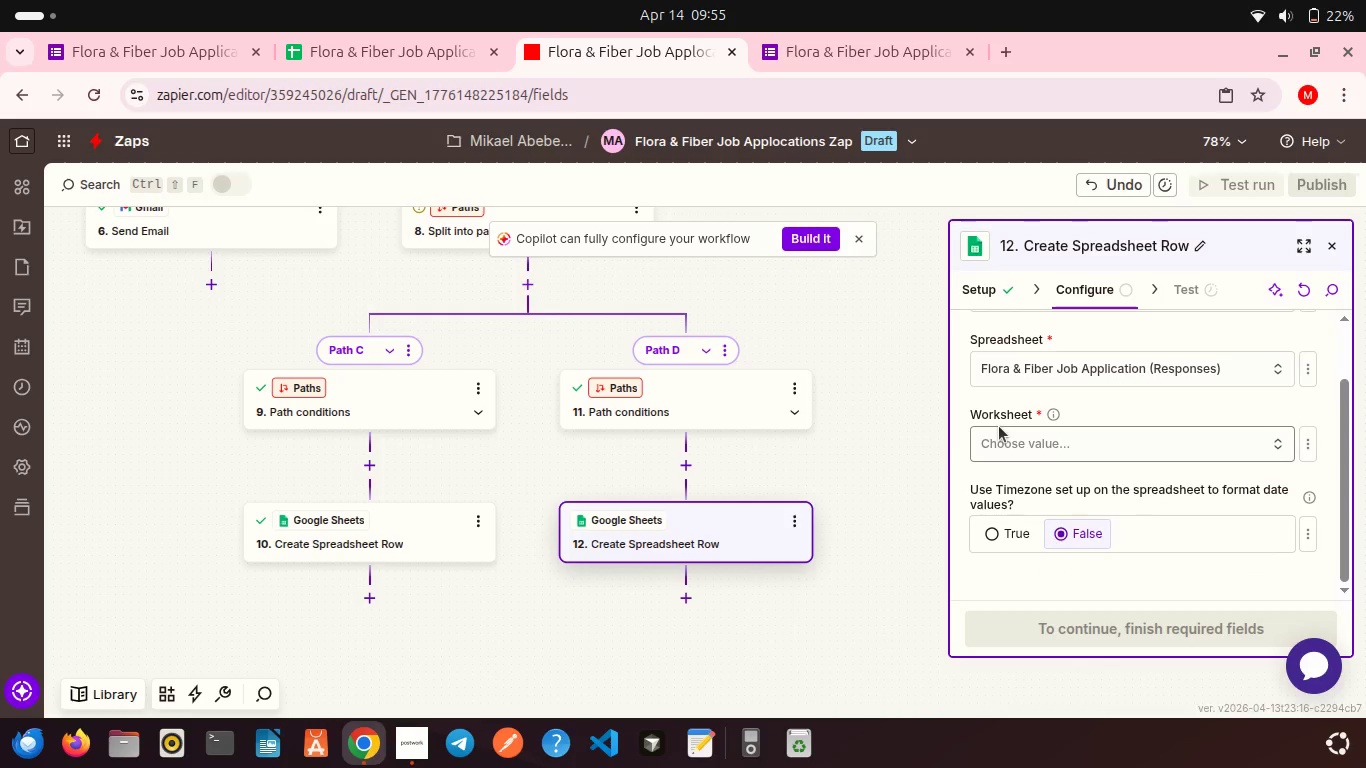 
left_click([999, 426])
 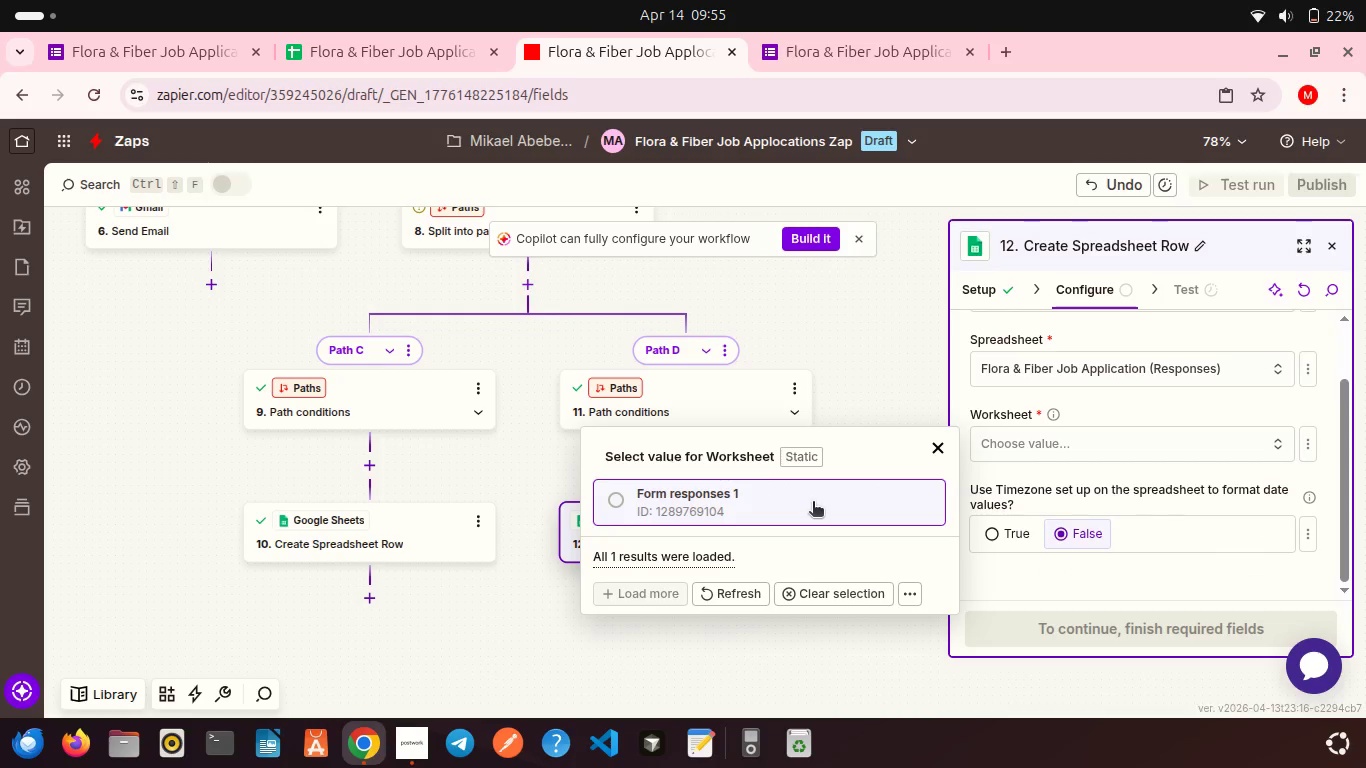 
left_click([813, 503])
 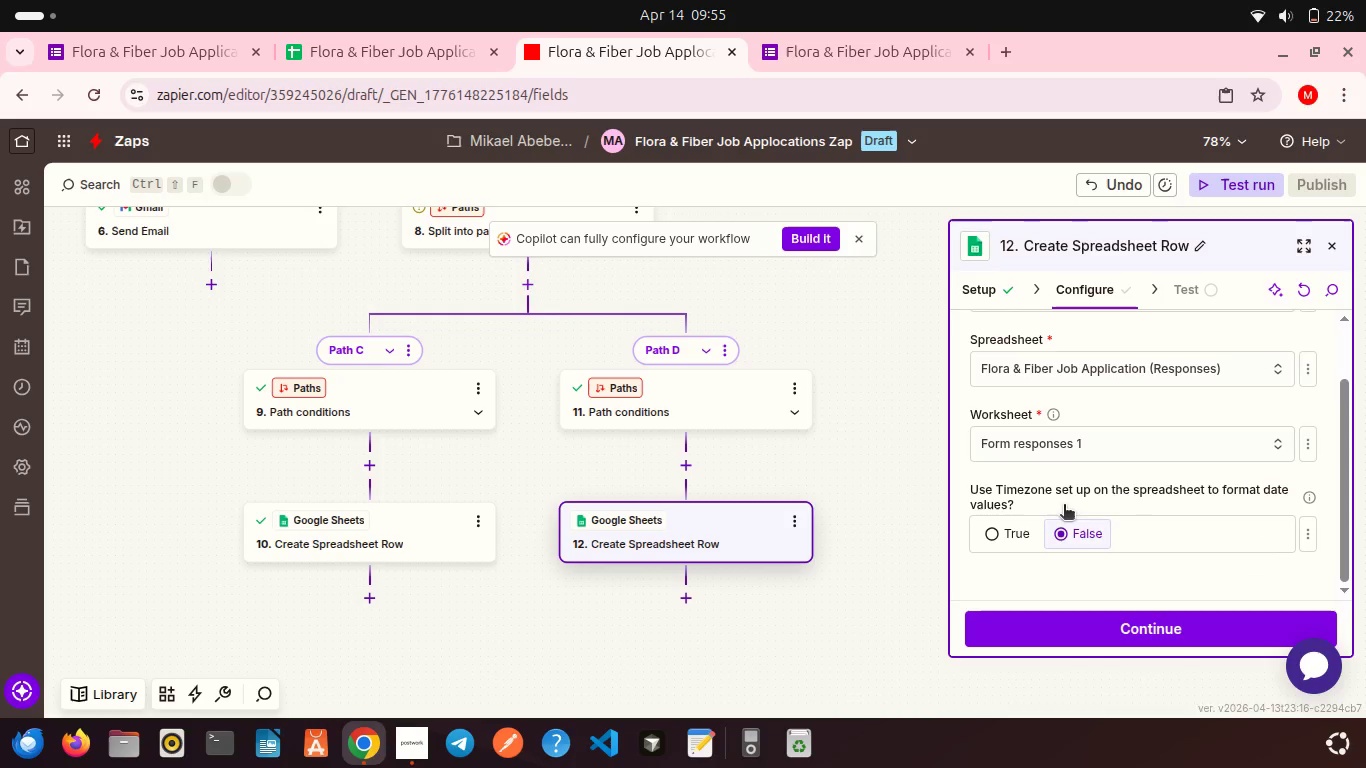 
scroll: coordinate [1064, 506], scroll_direction: down, amount: 9.0
 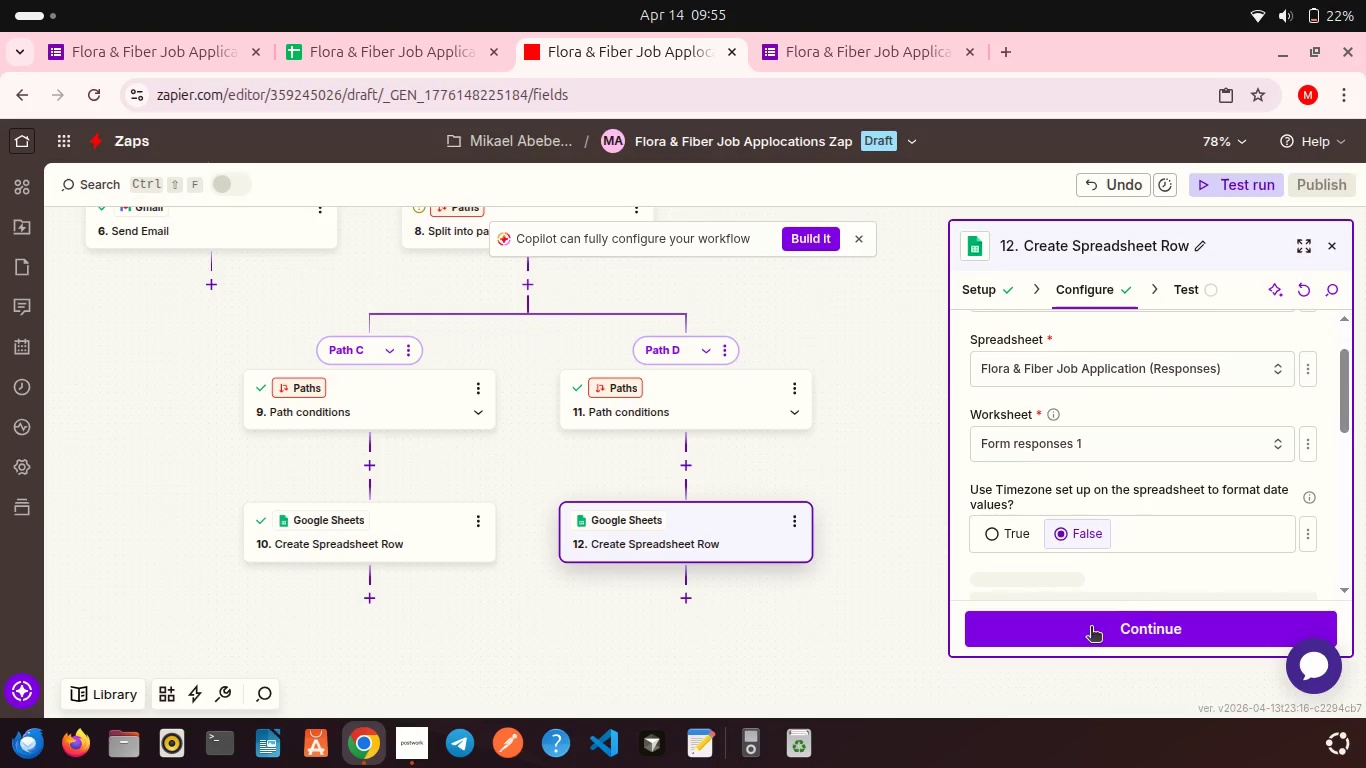 
left_click([1091, 628])
 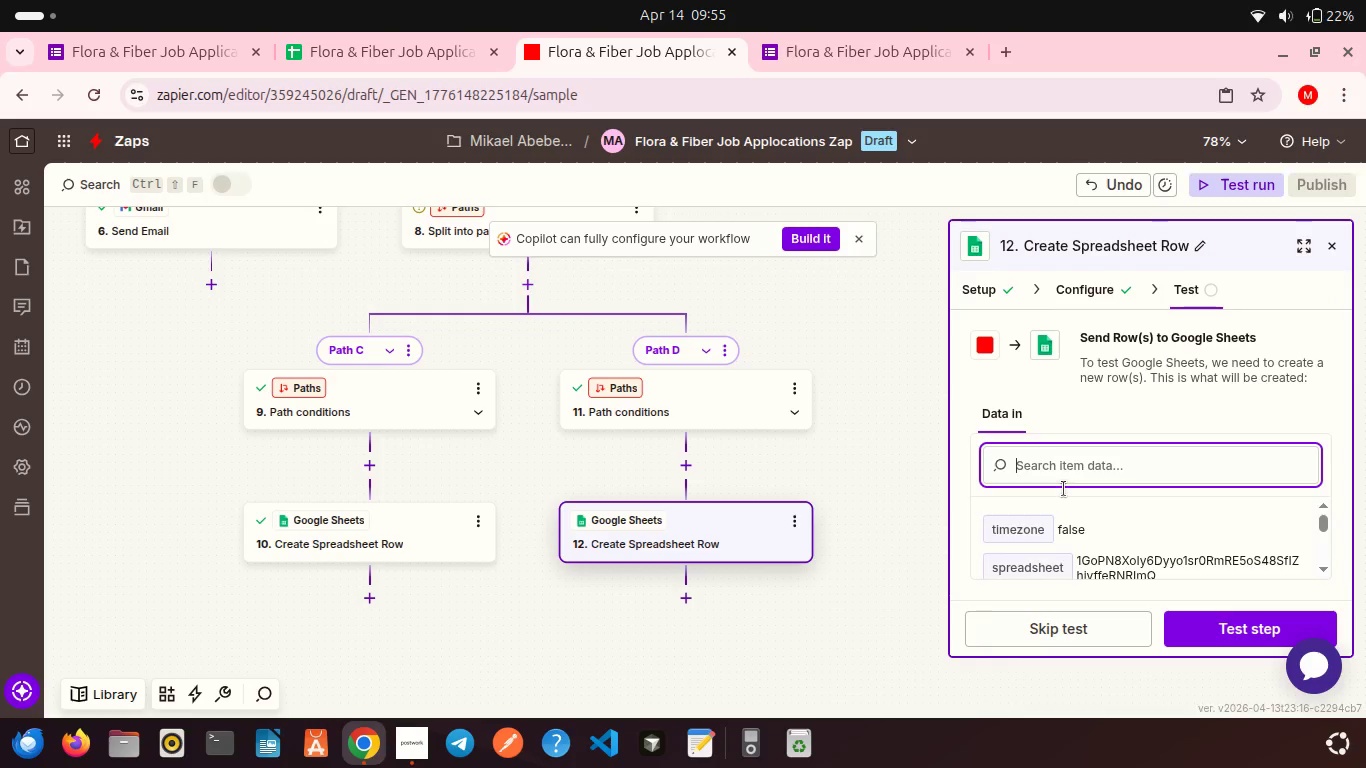 
scroll: coordinate [1064, 489], scroll_direction: down, amount: 6.0
 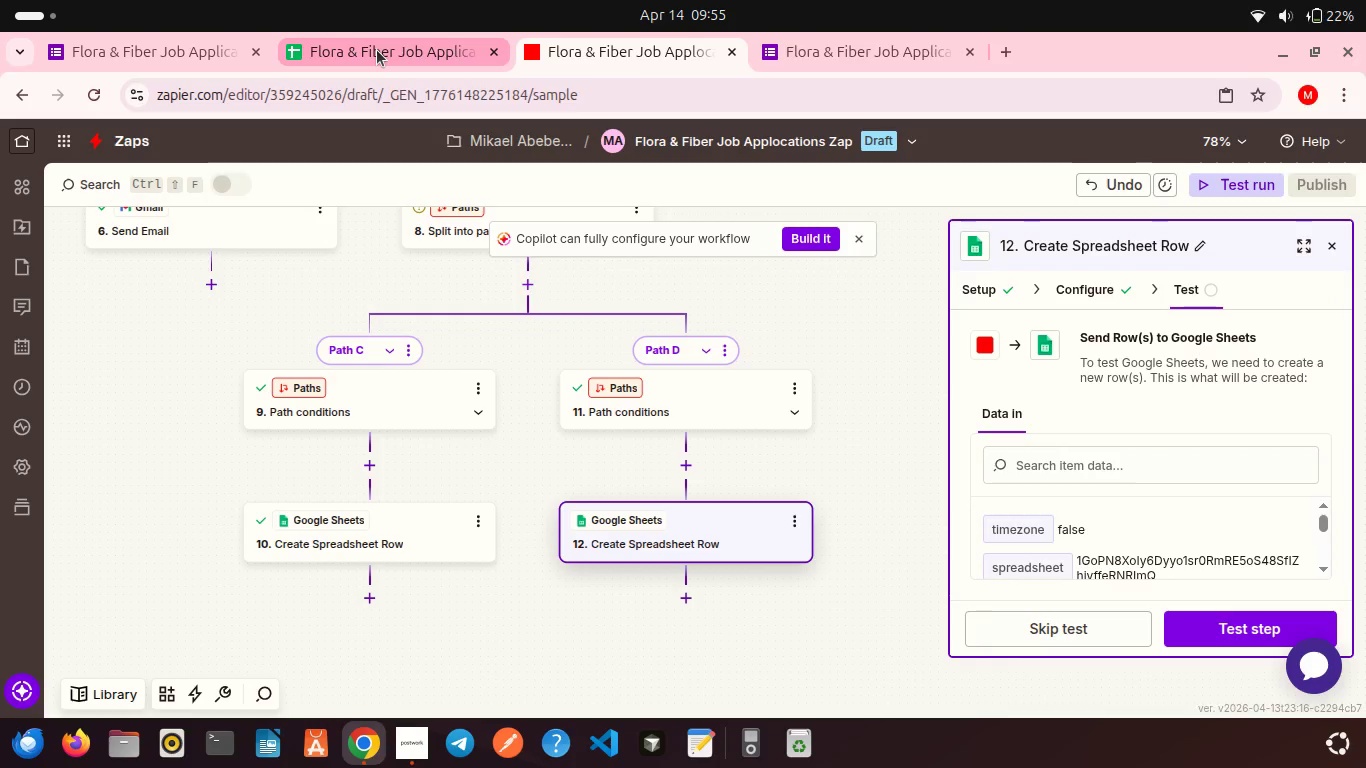 
left_click([377, 50])
 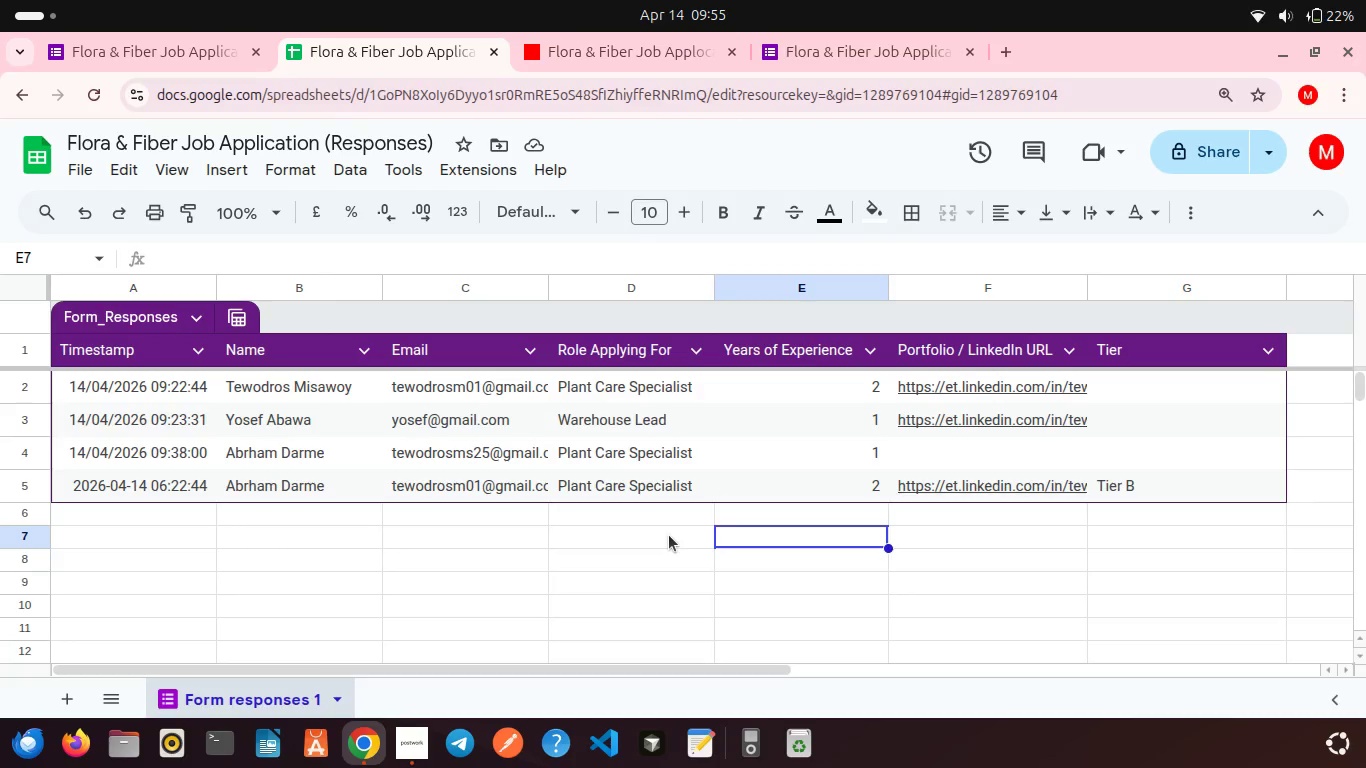 
scroll: coordinate [669, 535], scroll_direction: down, amount: 1.0
 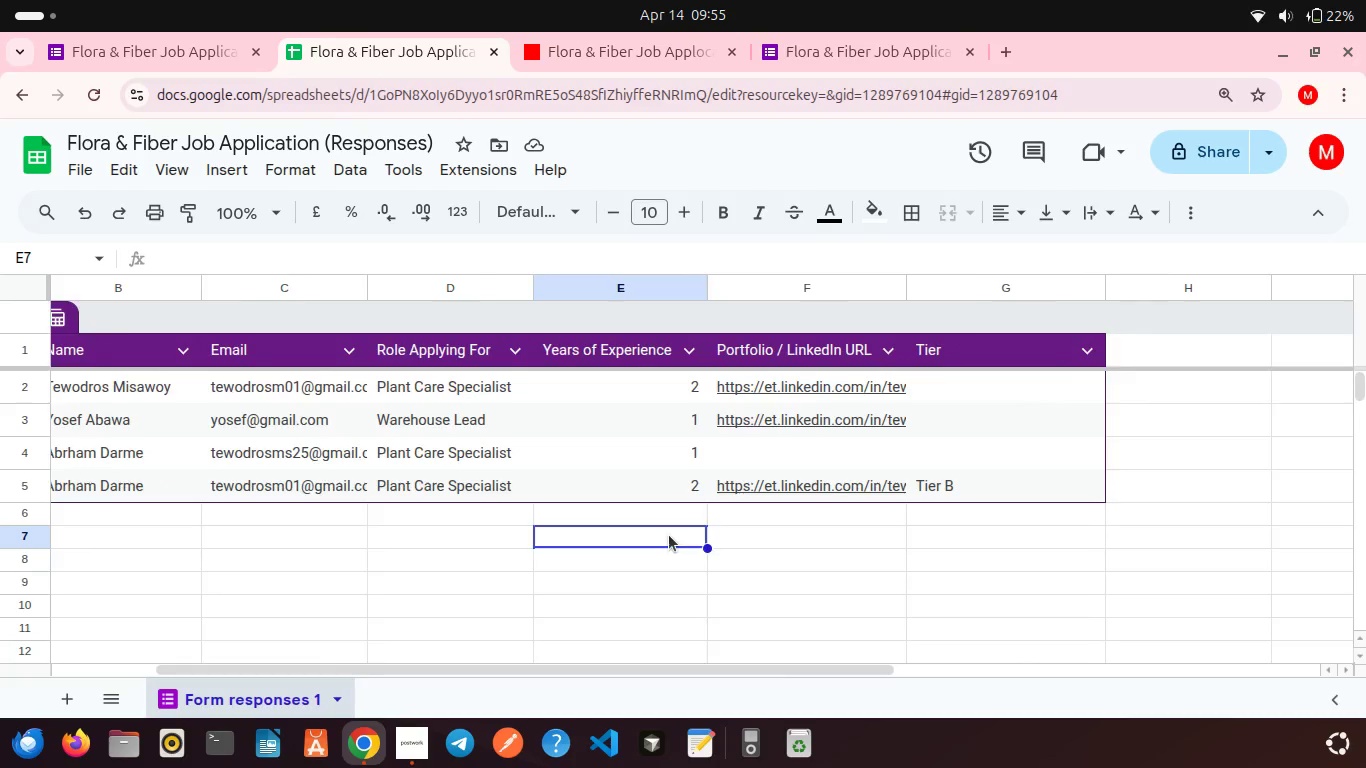 
scroll: coordinate [669, 535], scroll_direction: up, amount: 2.0
 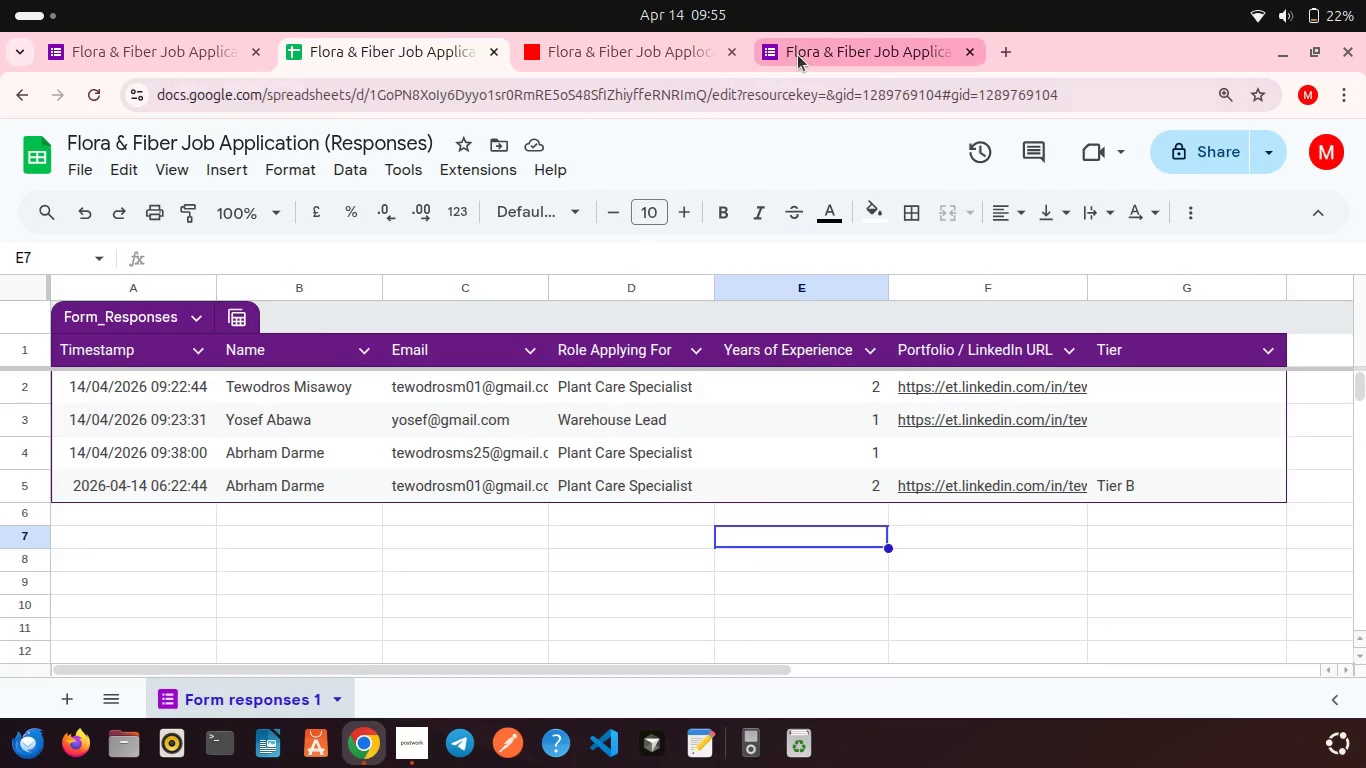 
left_click([798, 55])
 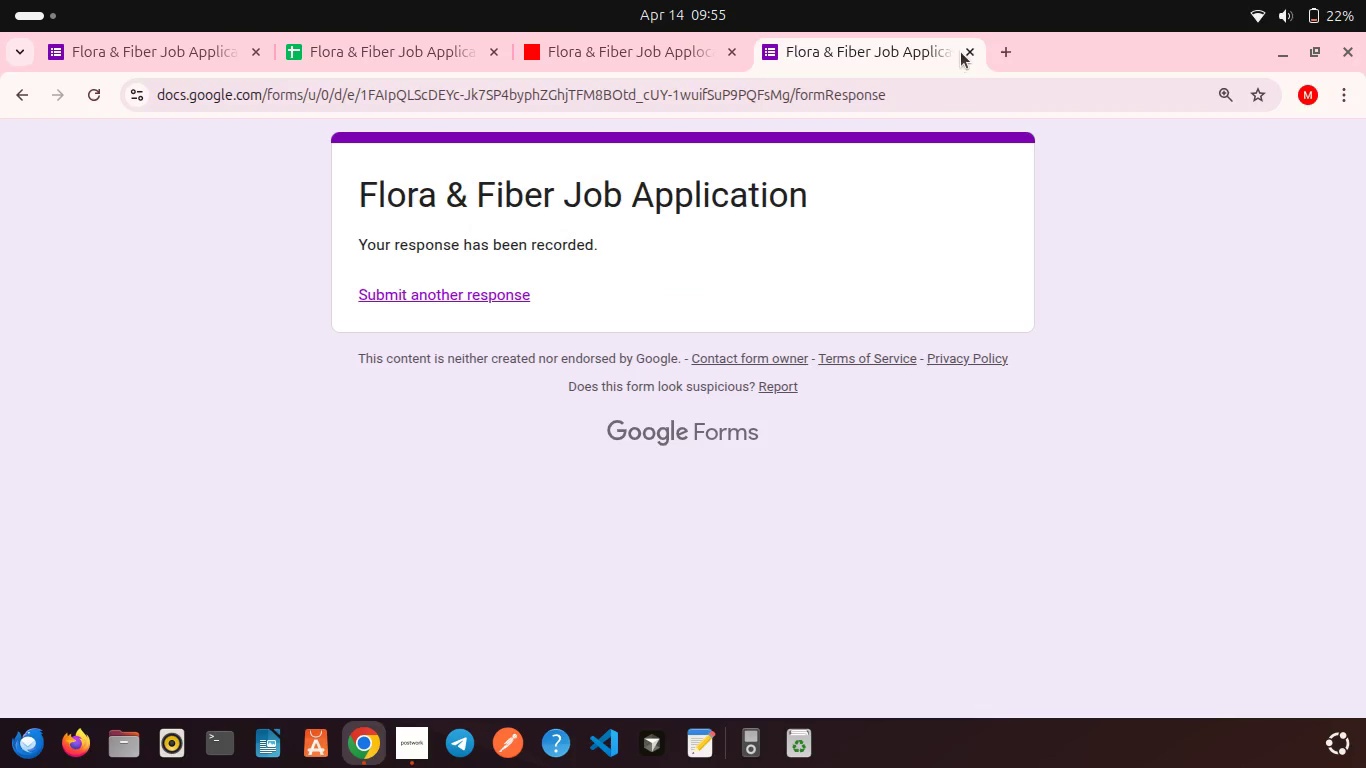 
left_click([965, 50])
 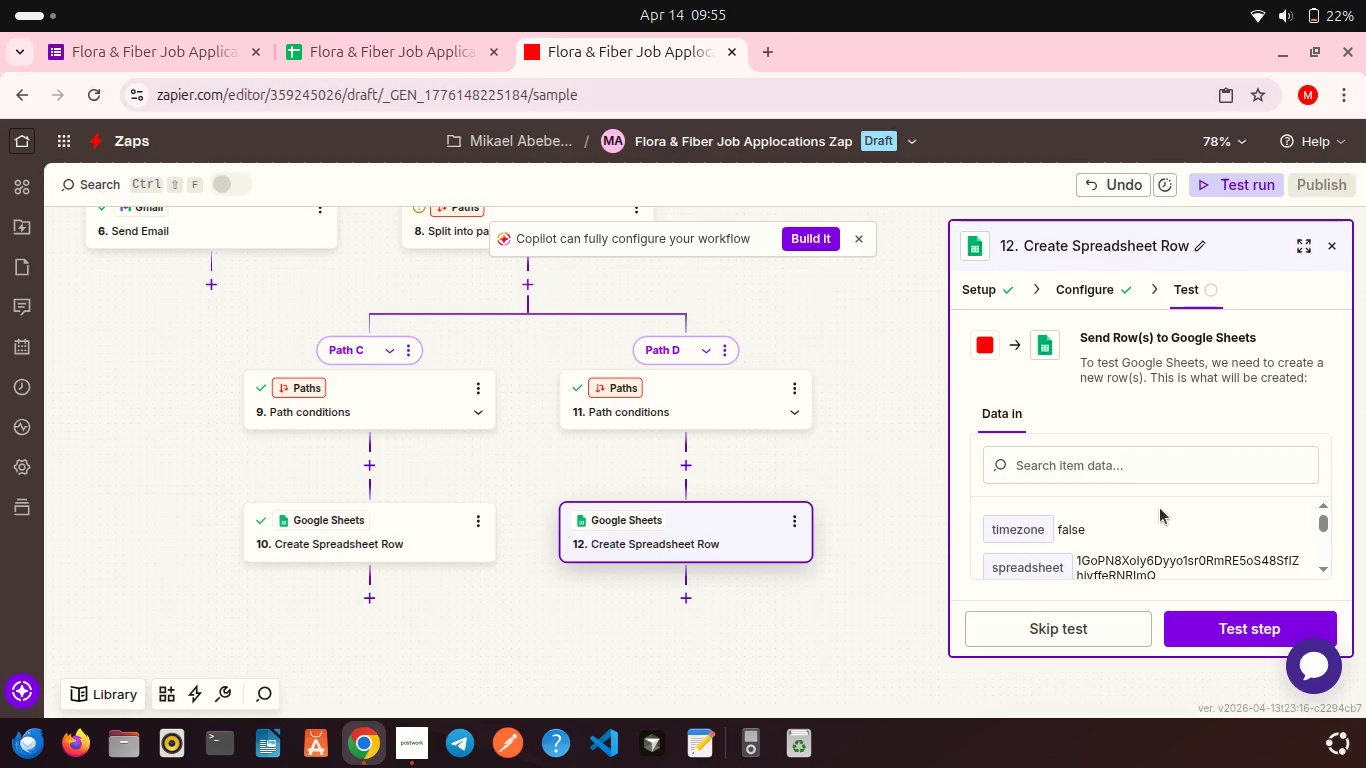 
scroll: coordinate [1160, 508], scroll_direction: down, amount: 2.0
 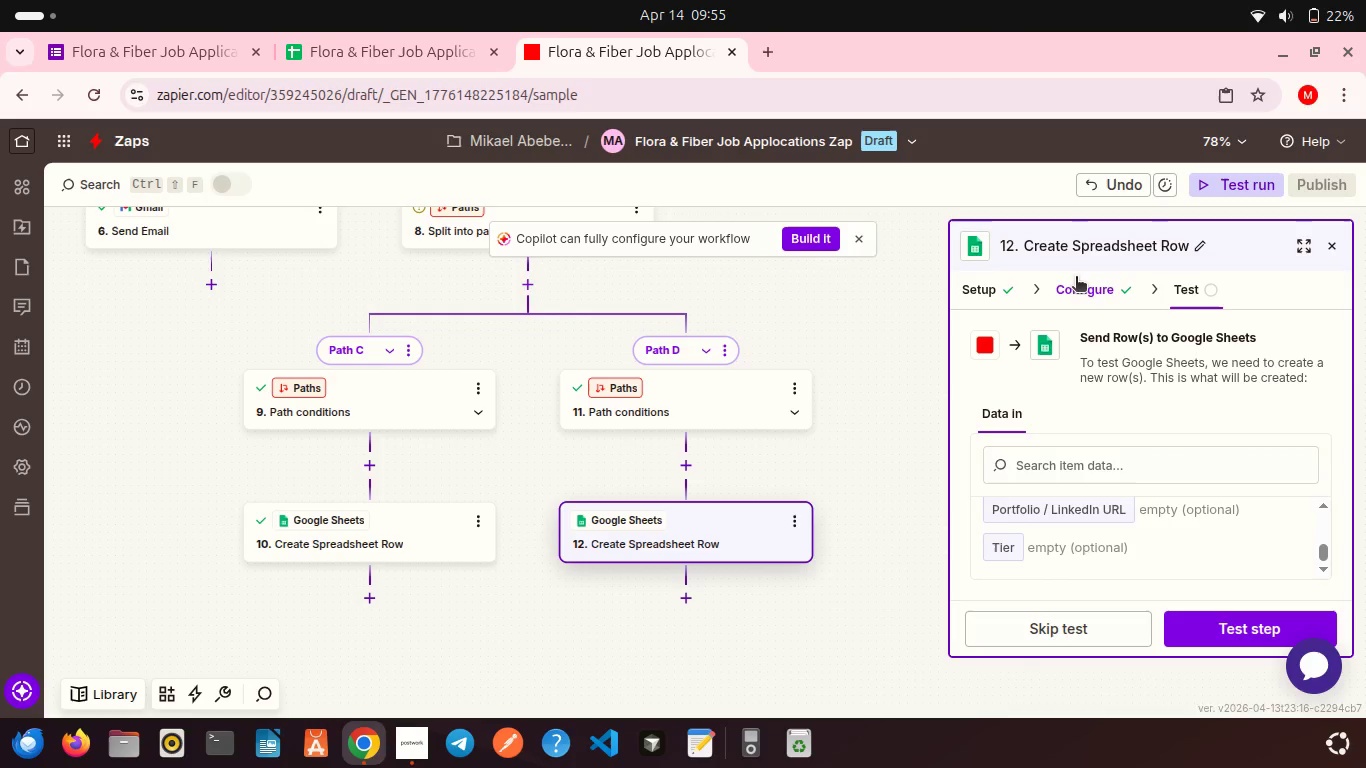 
left_click([1076, 286])
 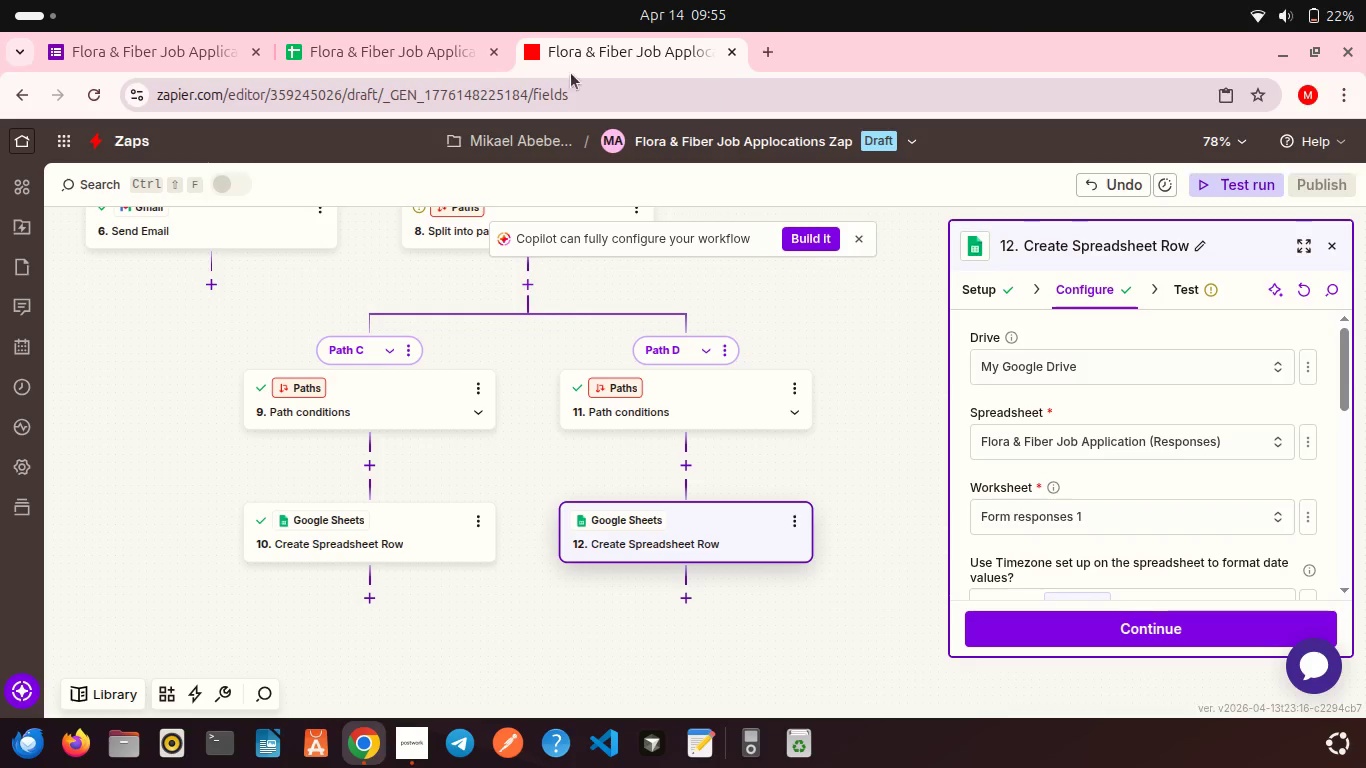 
left_click([425, 37])
 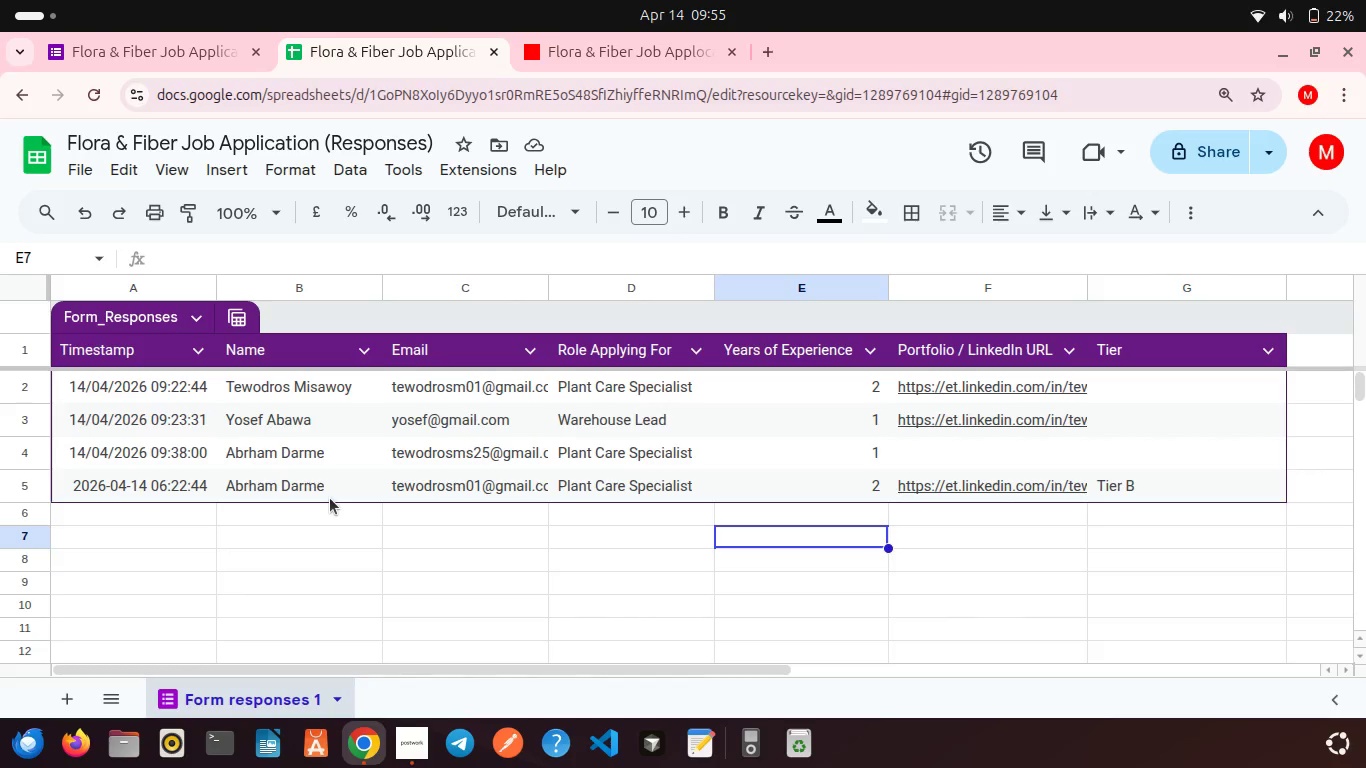 
scroll: coordinate [183, 456], scroll_direction: up, amount: 5.0
 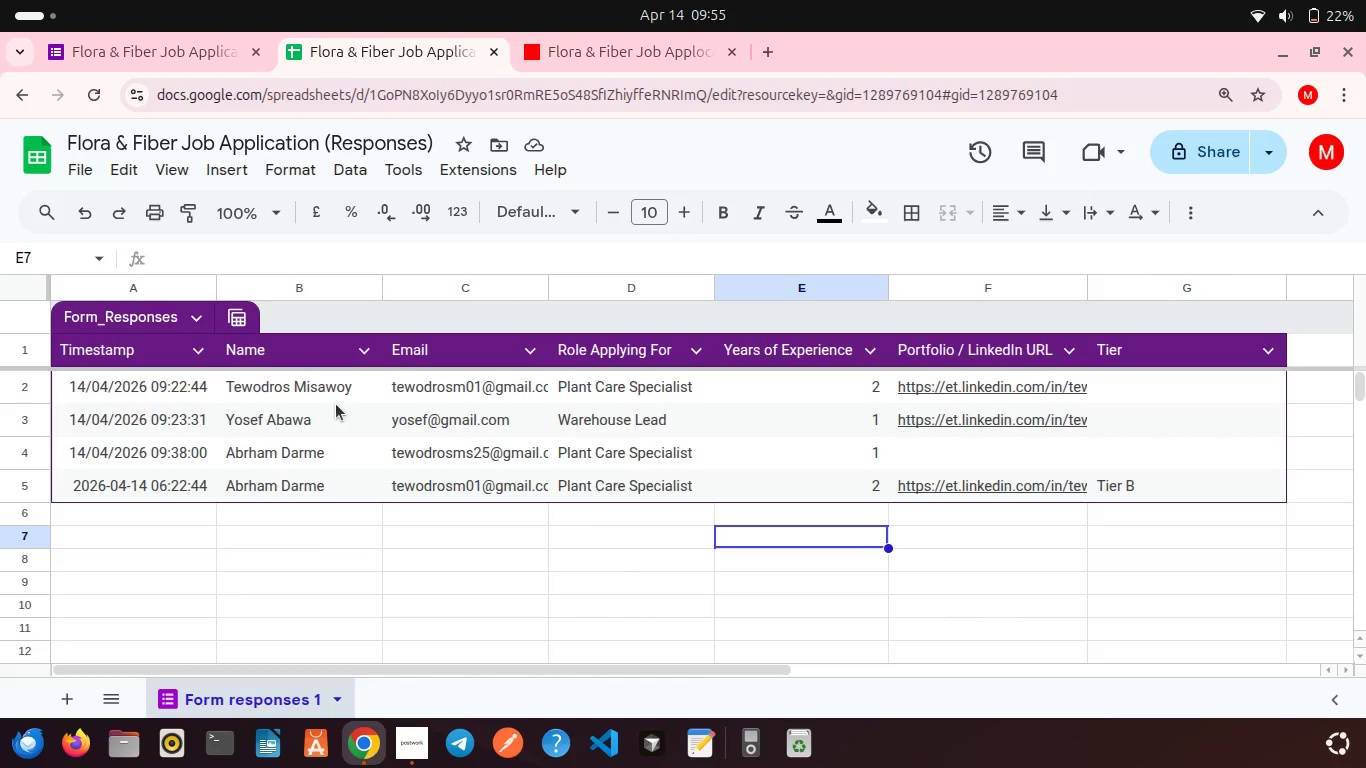 
left_click([614, 47])
 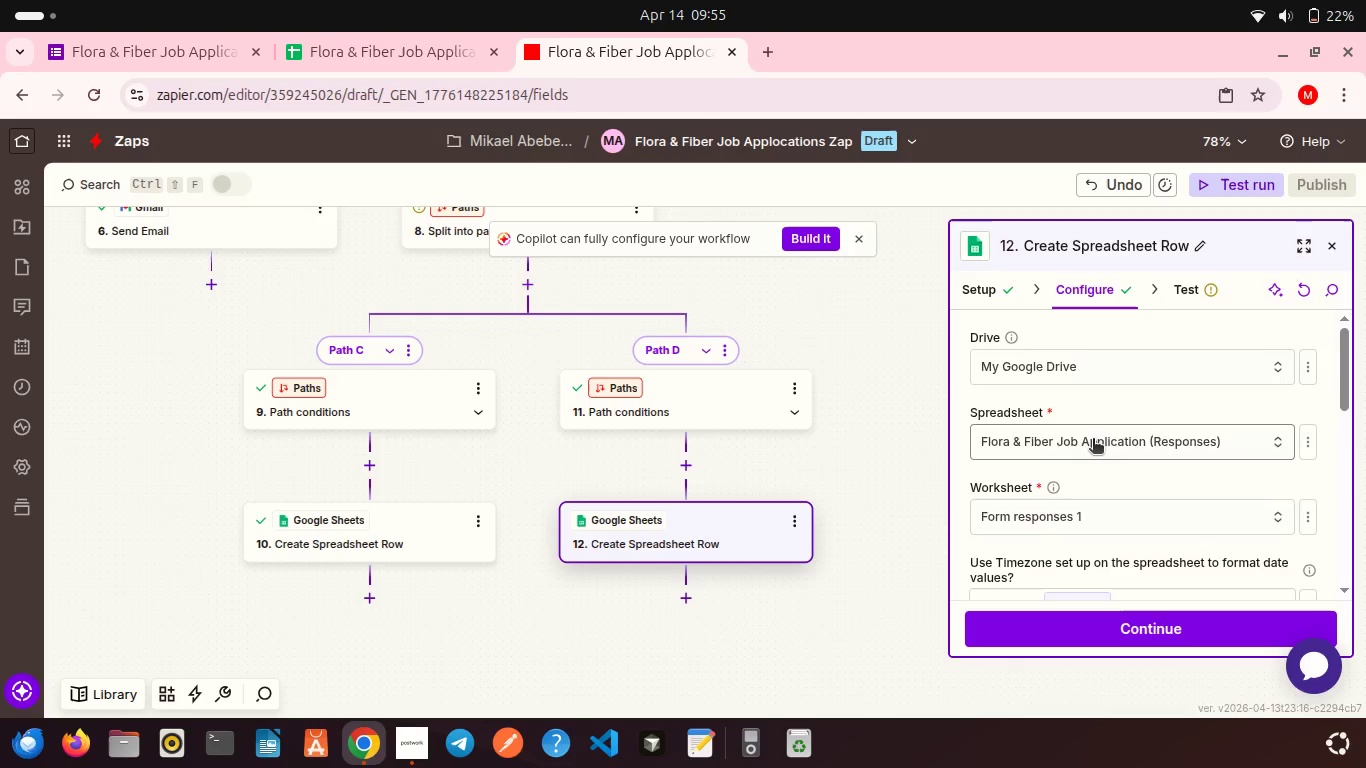 
scroll: coordinate [1093, 440], scroll_direction: down, amount: 2.0
 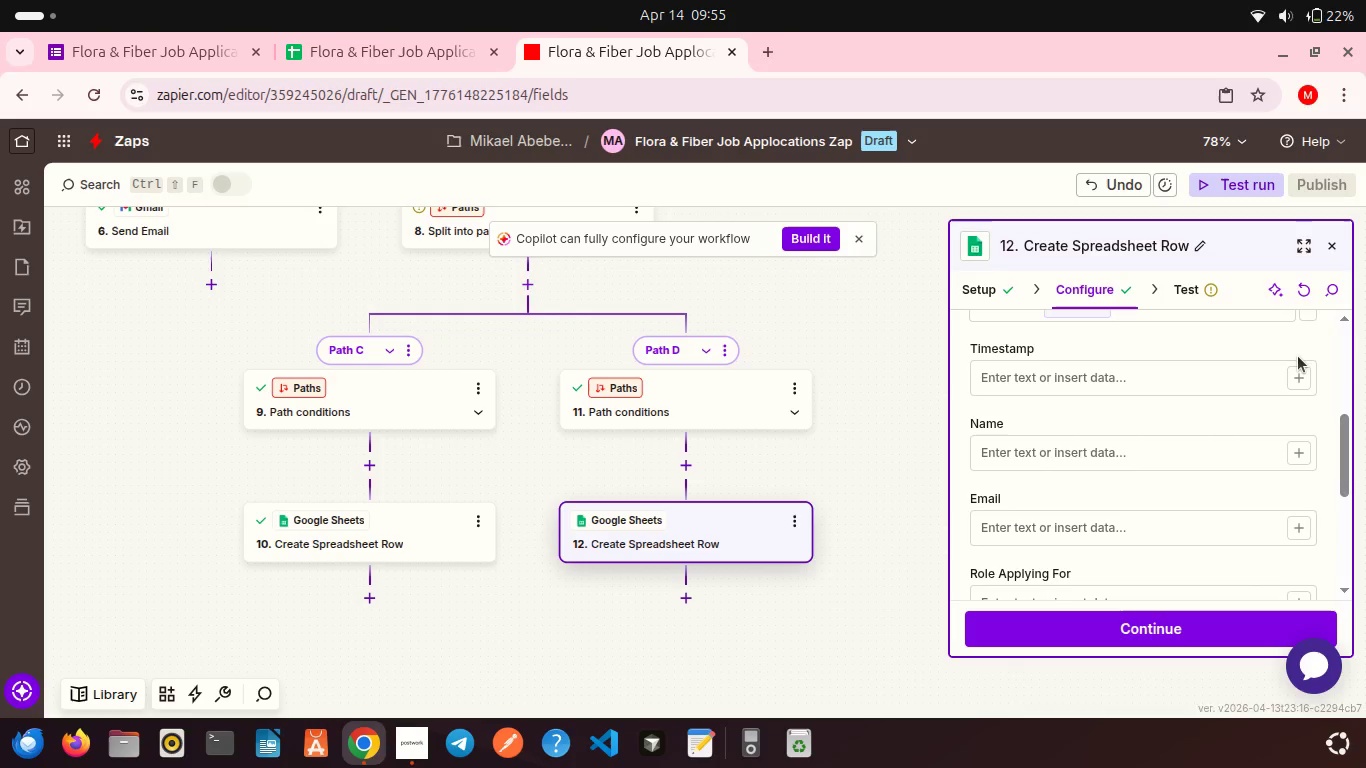 
left_click([1297, 367])
 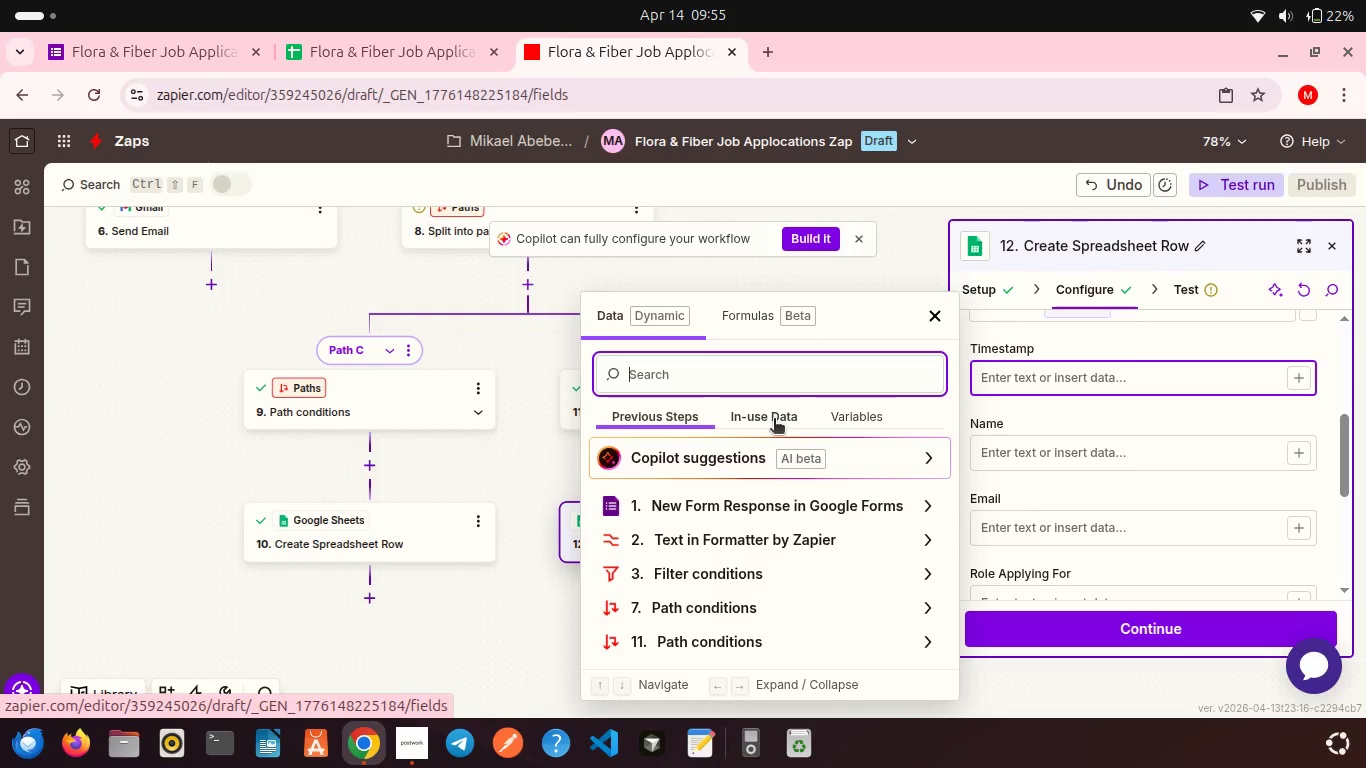 
left_click([833, 416])
 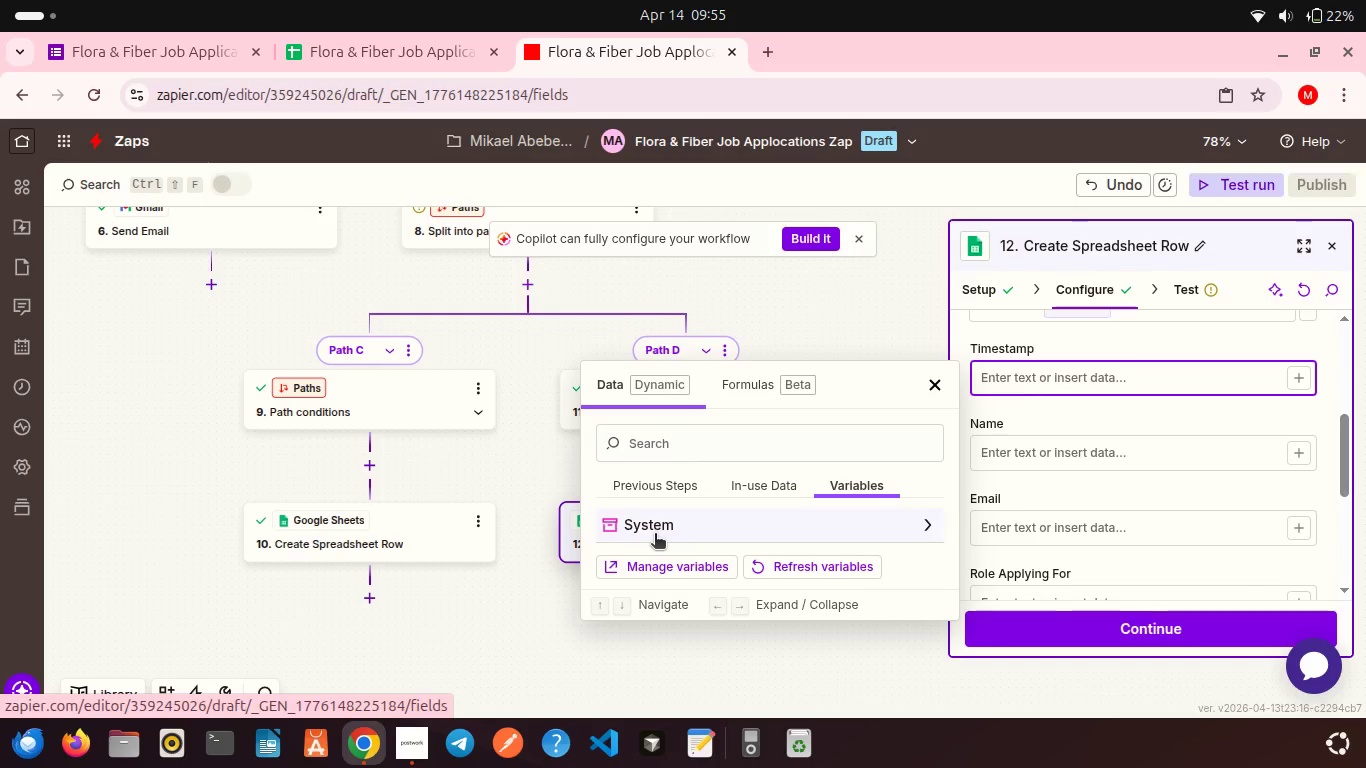 
left_click([655, 535])
 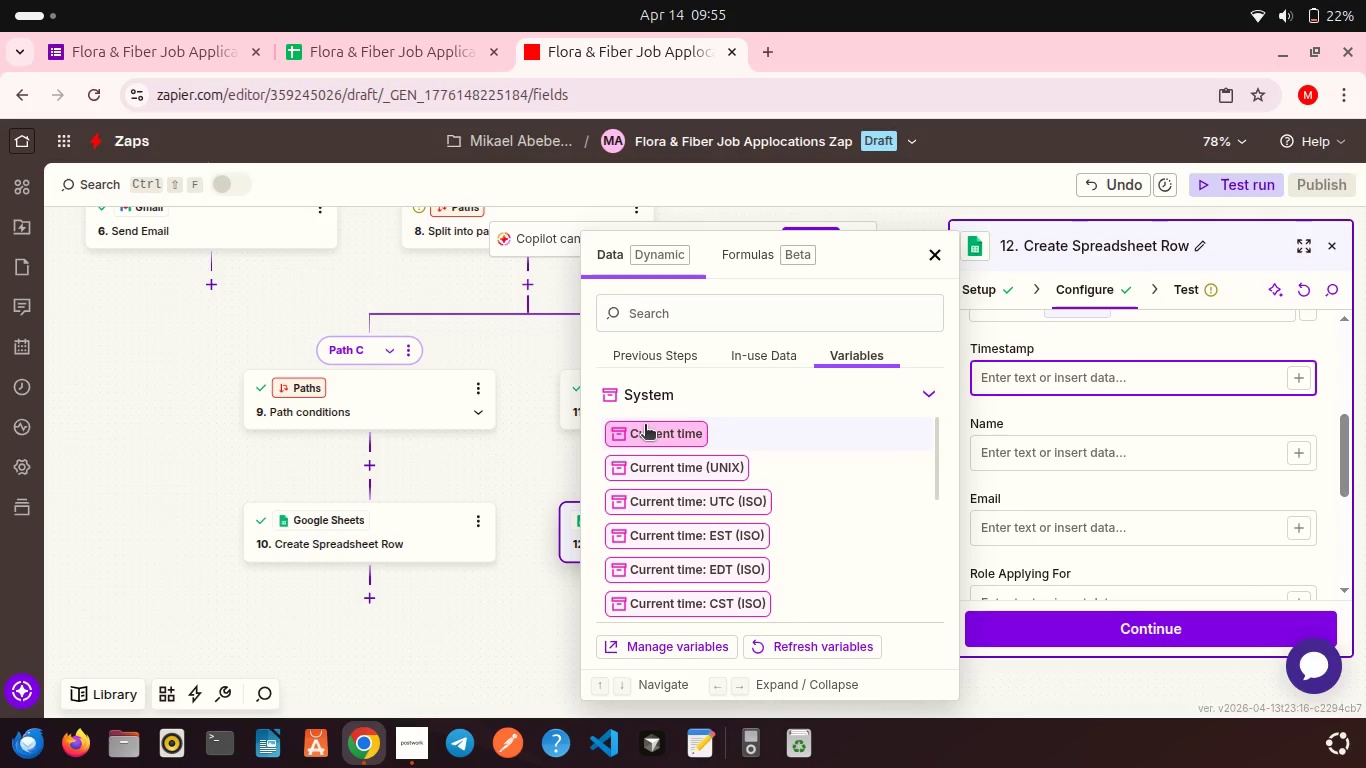 
left_click([645, 426])
 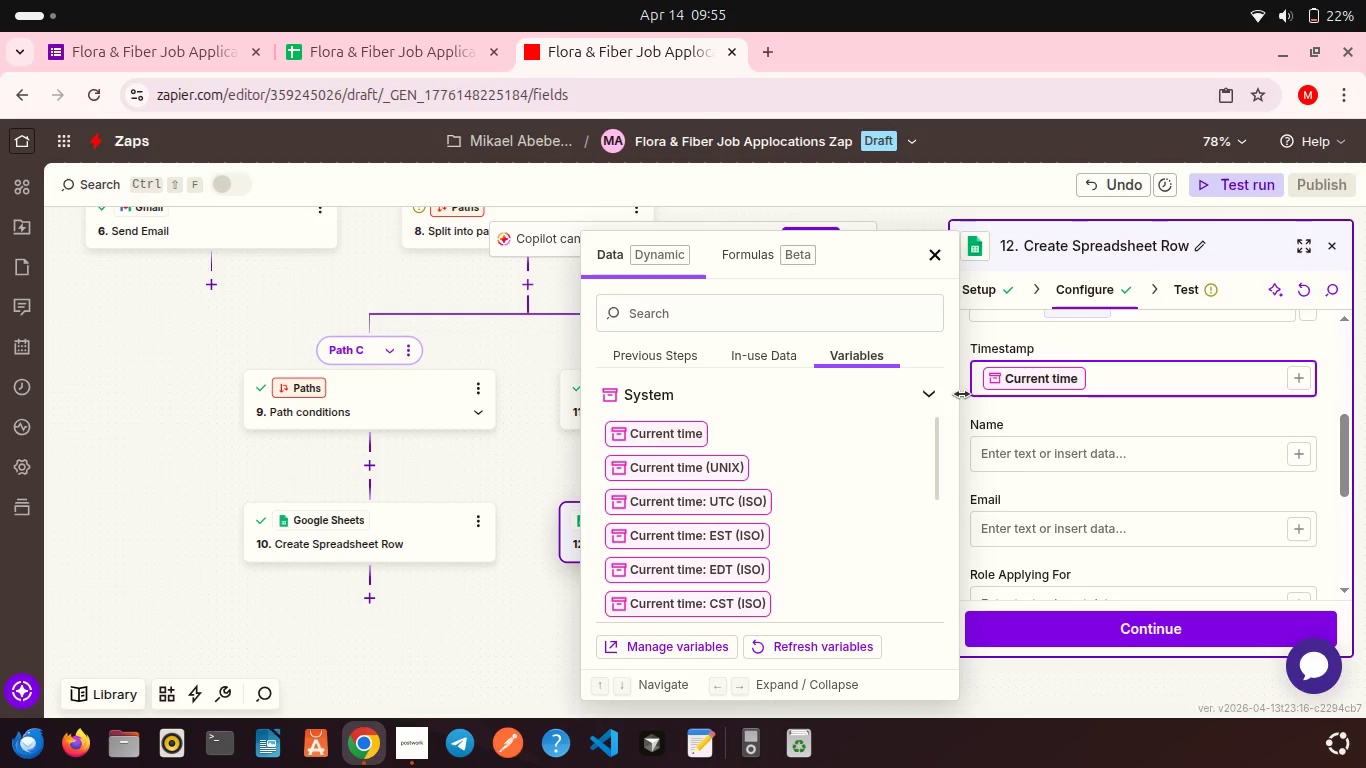 
left_click([962, 394])
 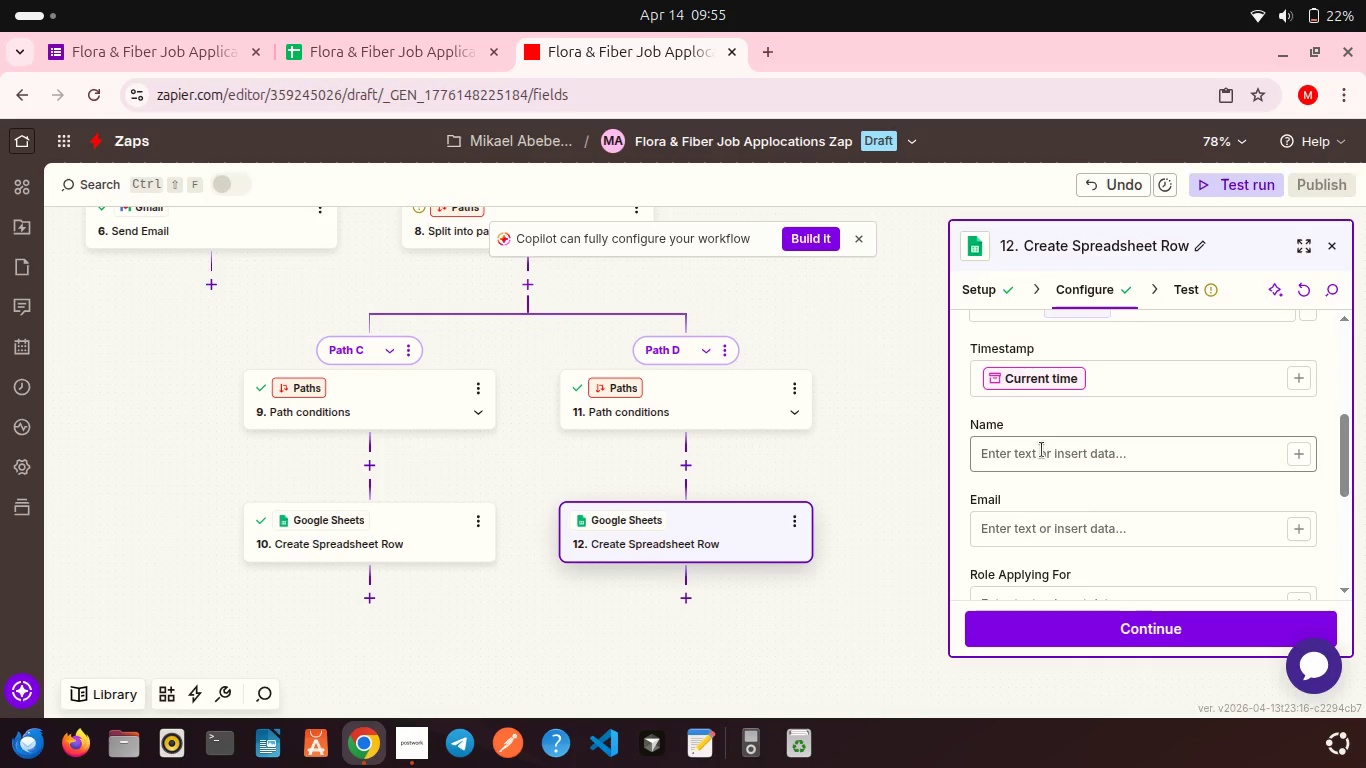 
left_click([1042, 450])
 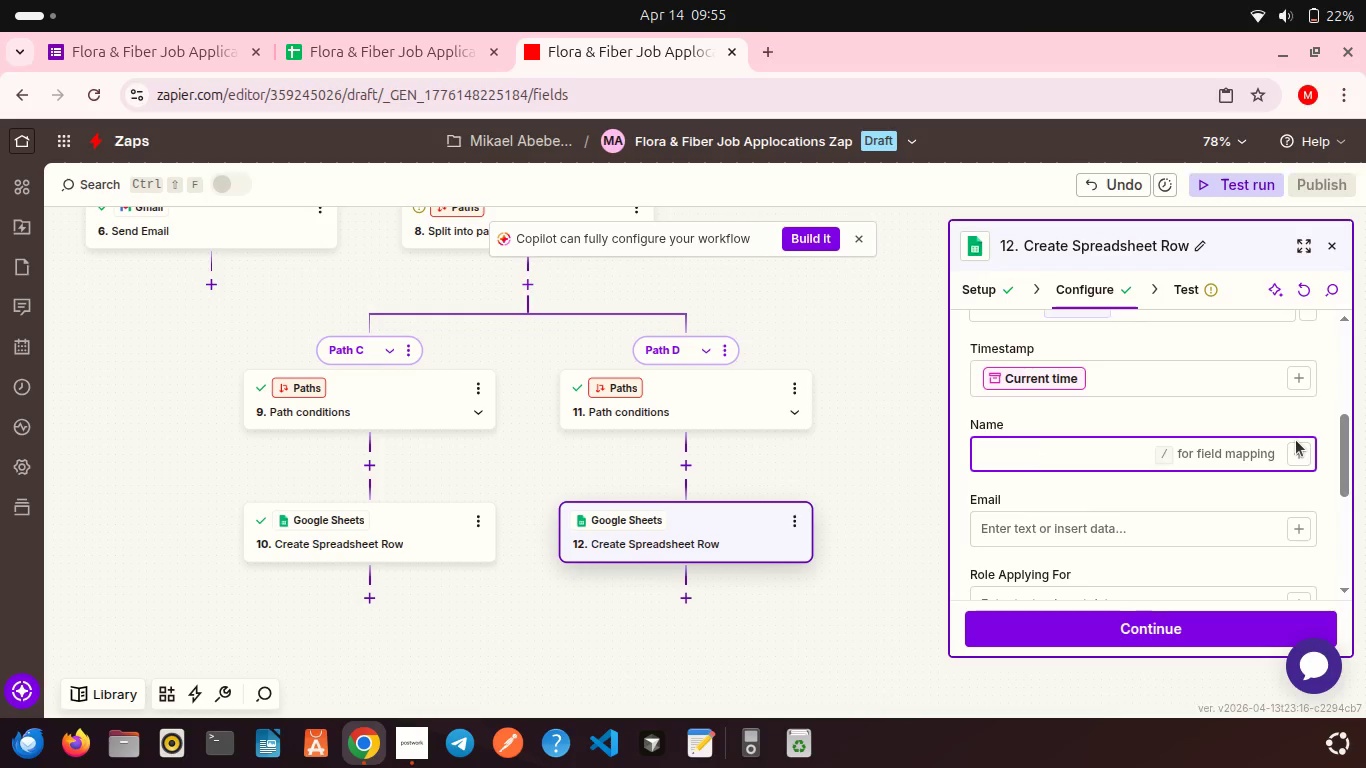 
left_click([1296, 440])
 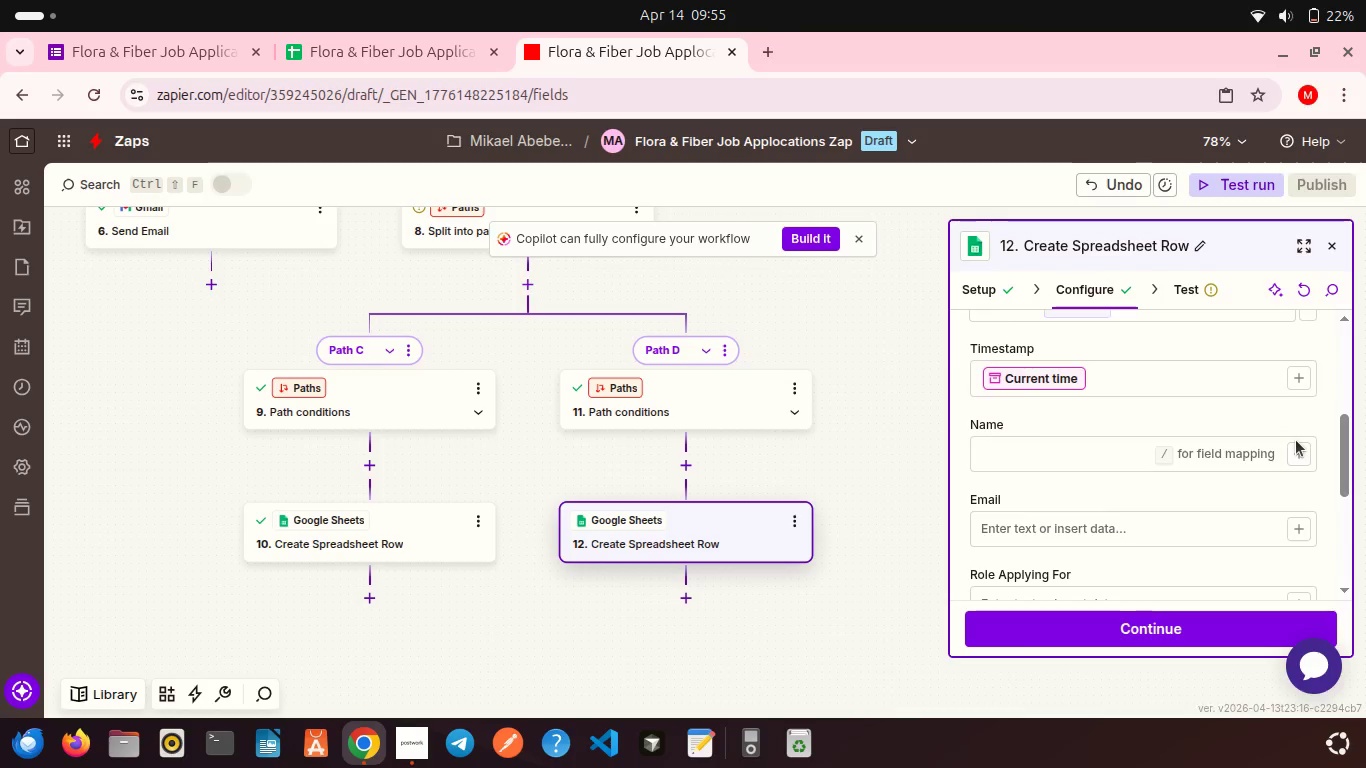 
left_click([1296, 440])
 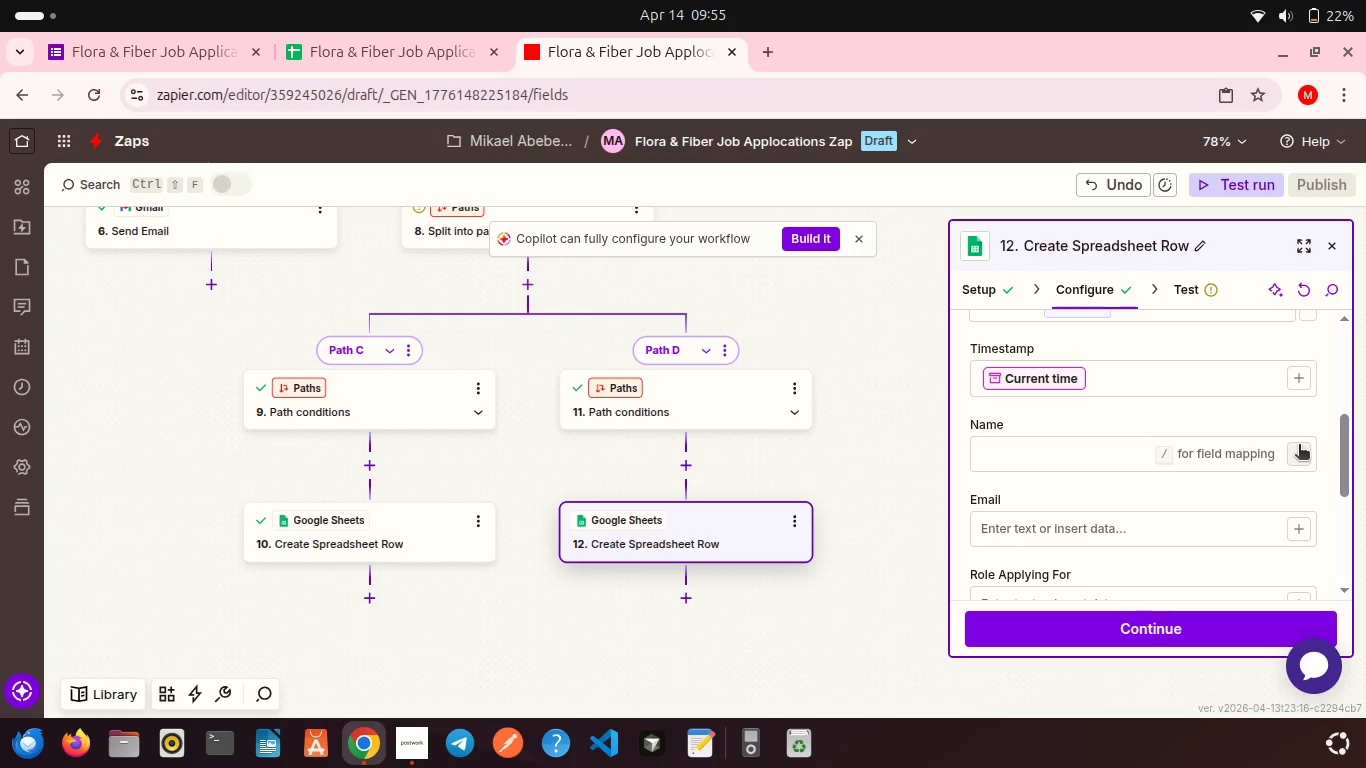 
left_click([1299, 446])
 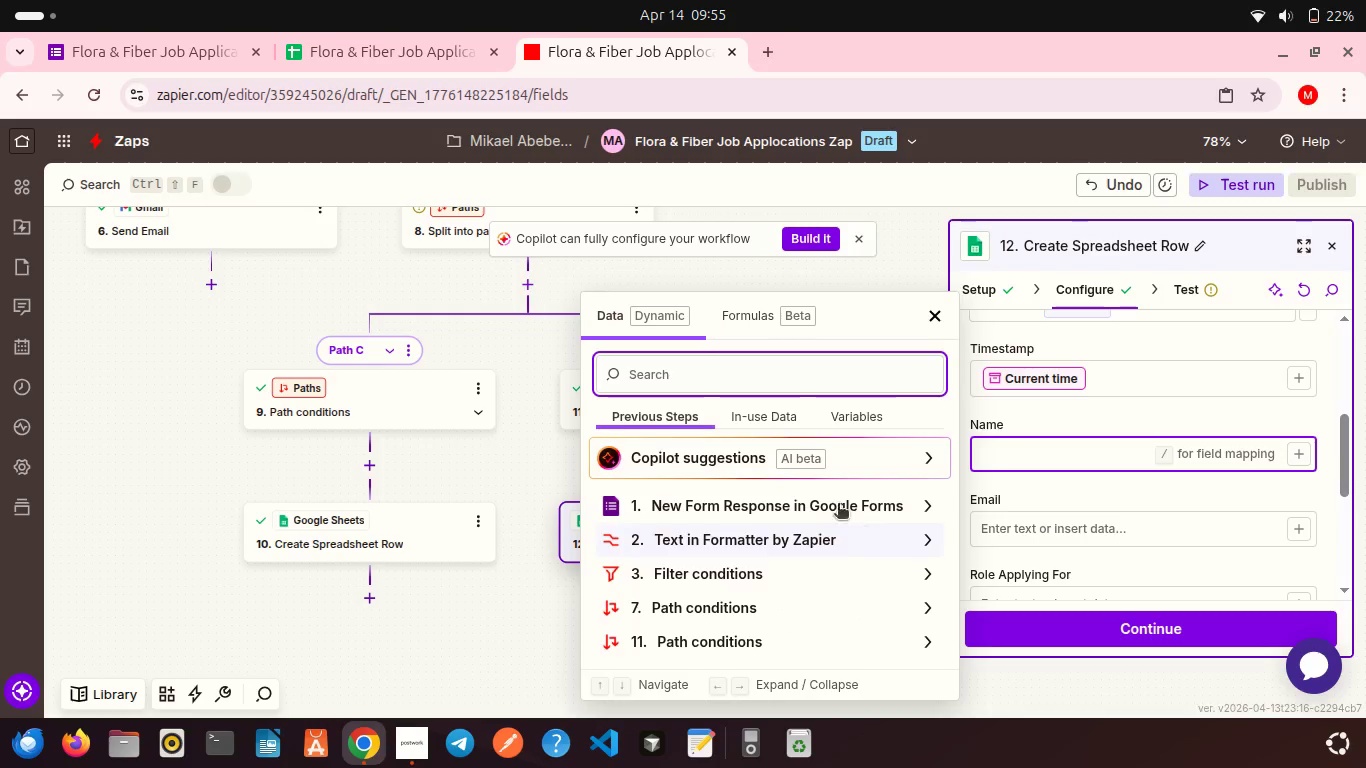 
left_click([834, 502])
 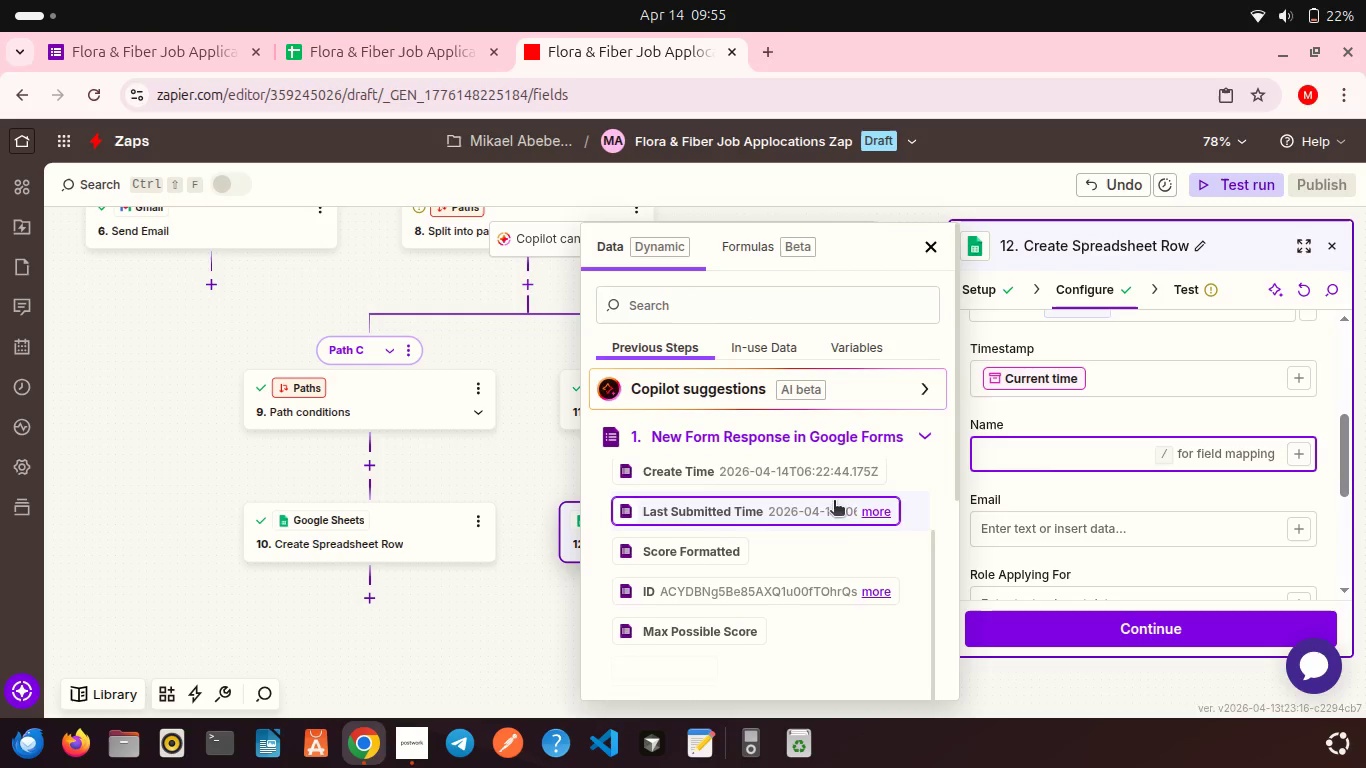 
scroll: coordinate [734, 577], scroll_direction: down, amount: 5.0
 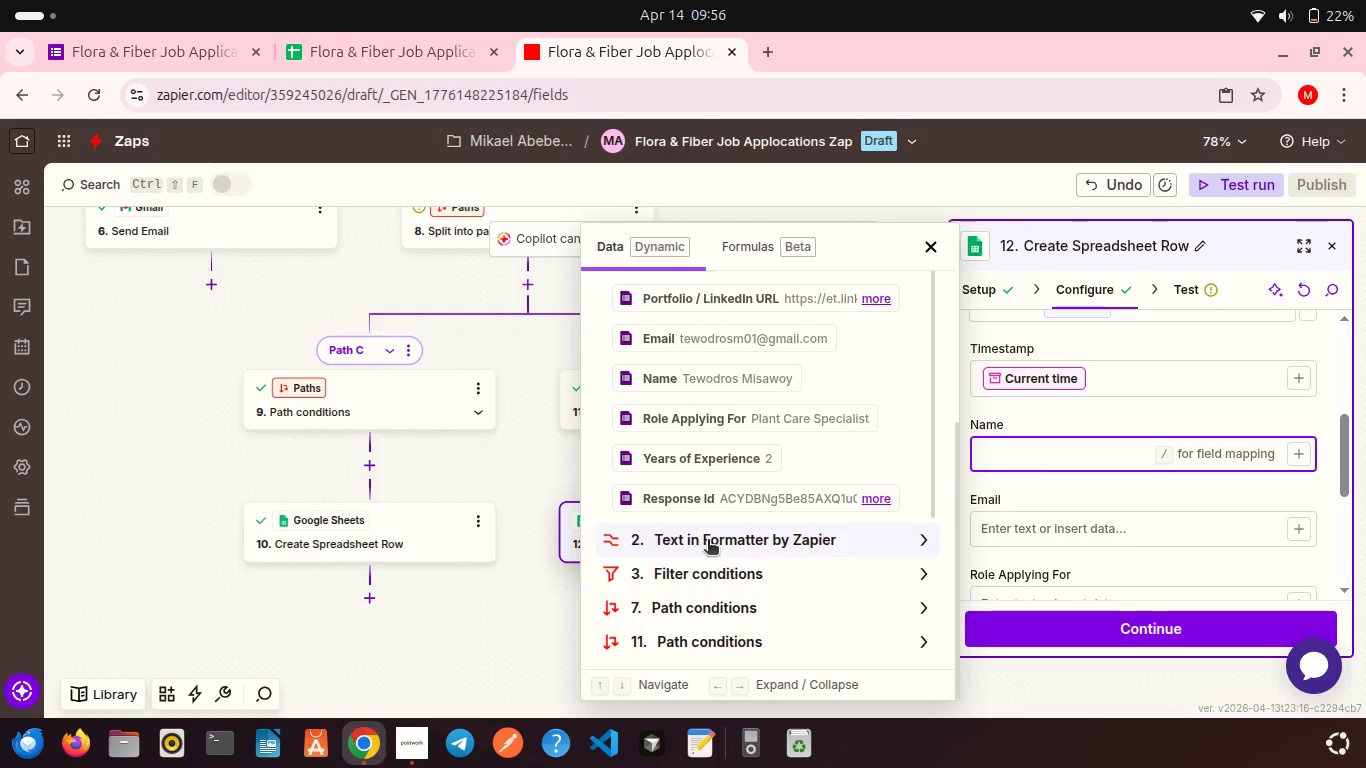 
left_click([708, 541])
 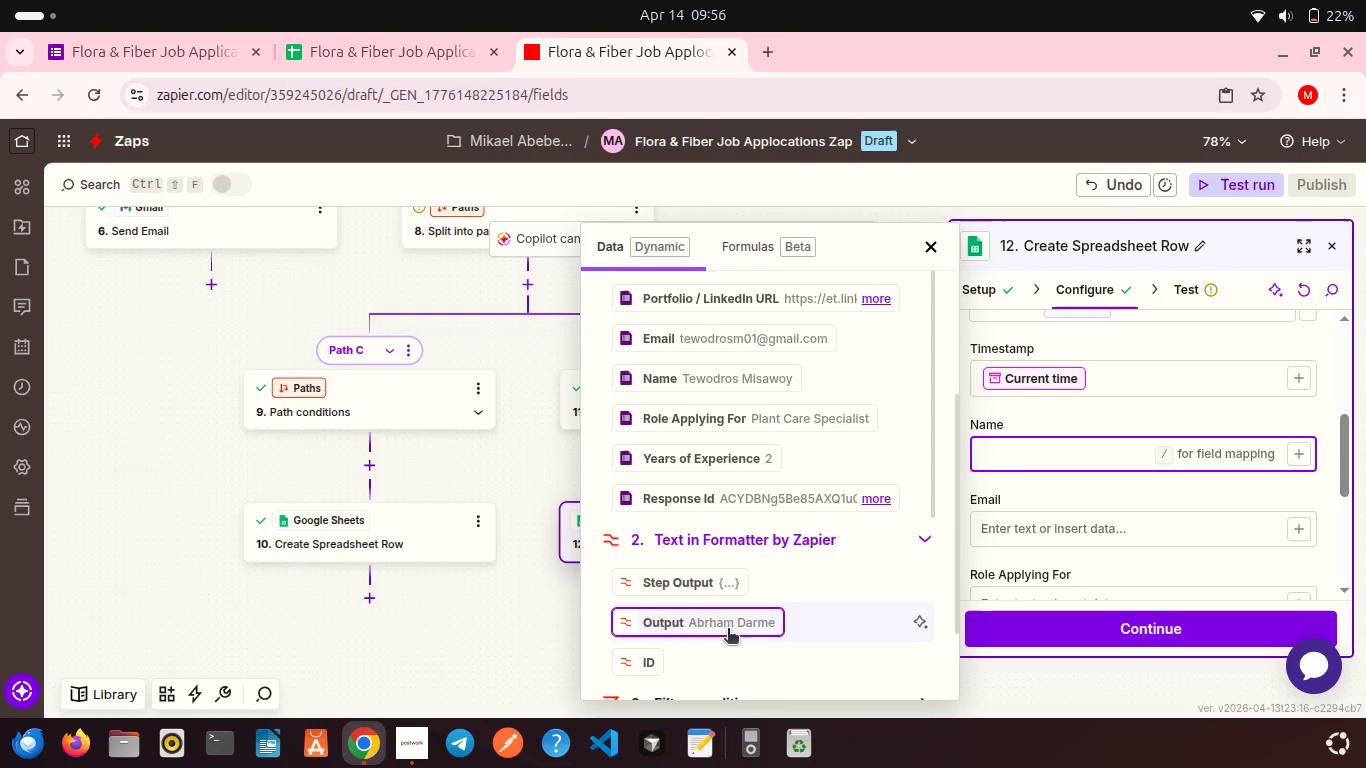 
scroll: coordinate [705, 539], scroll_direction: up, amount: 1.0
 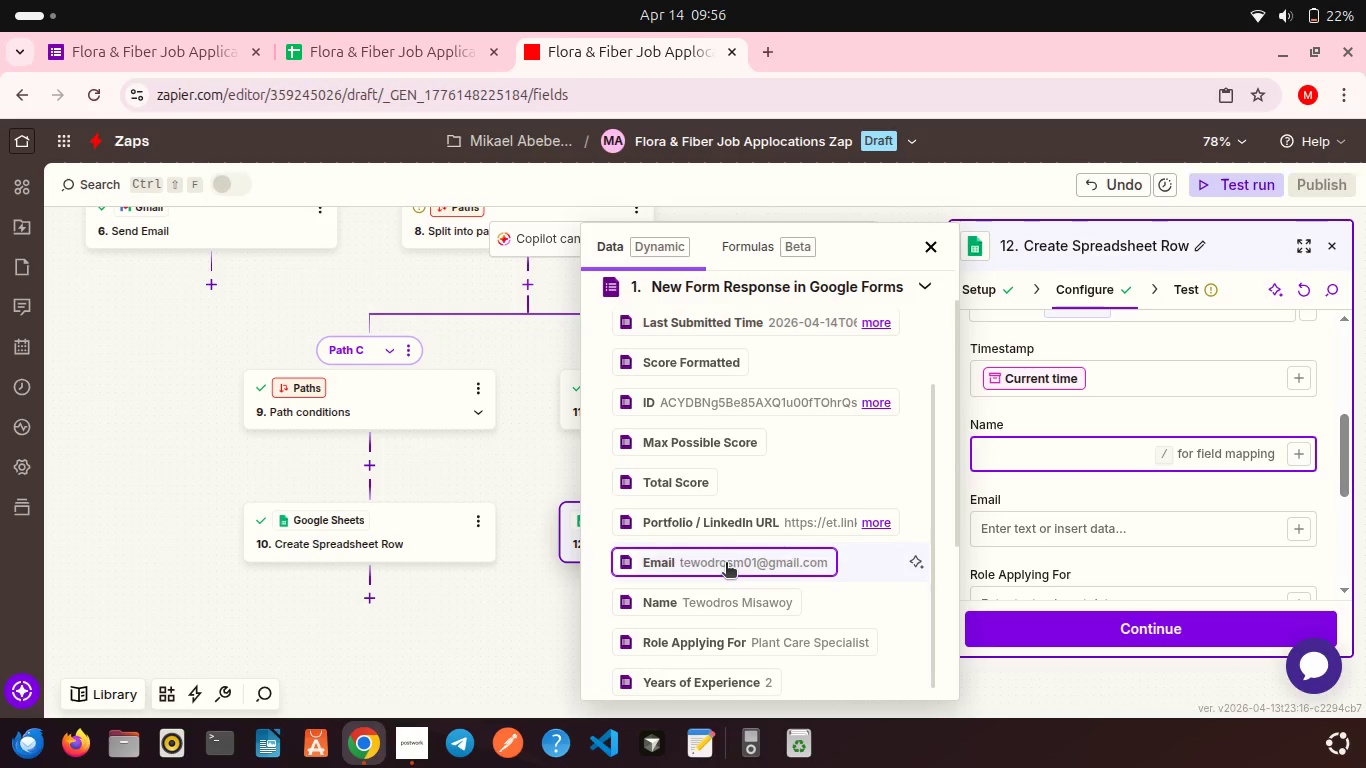 
scroll: coordinate [726, 564], scroll_direction: down, amount: 7.0
 